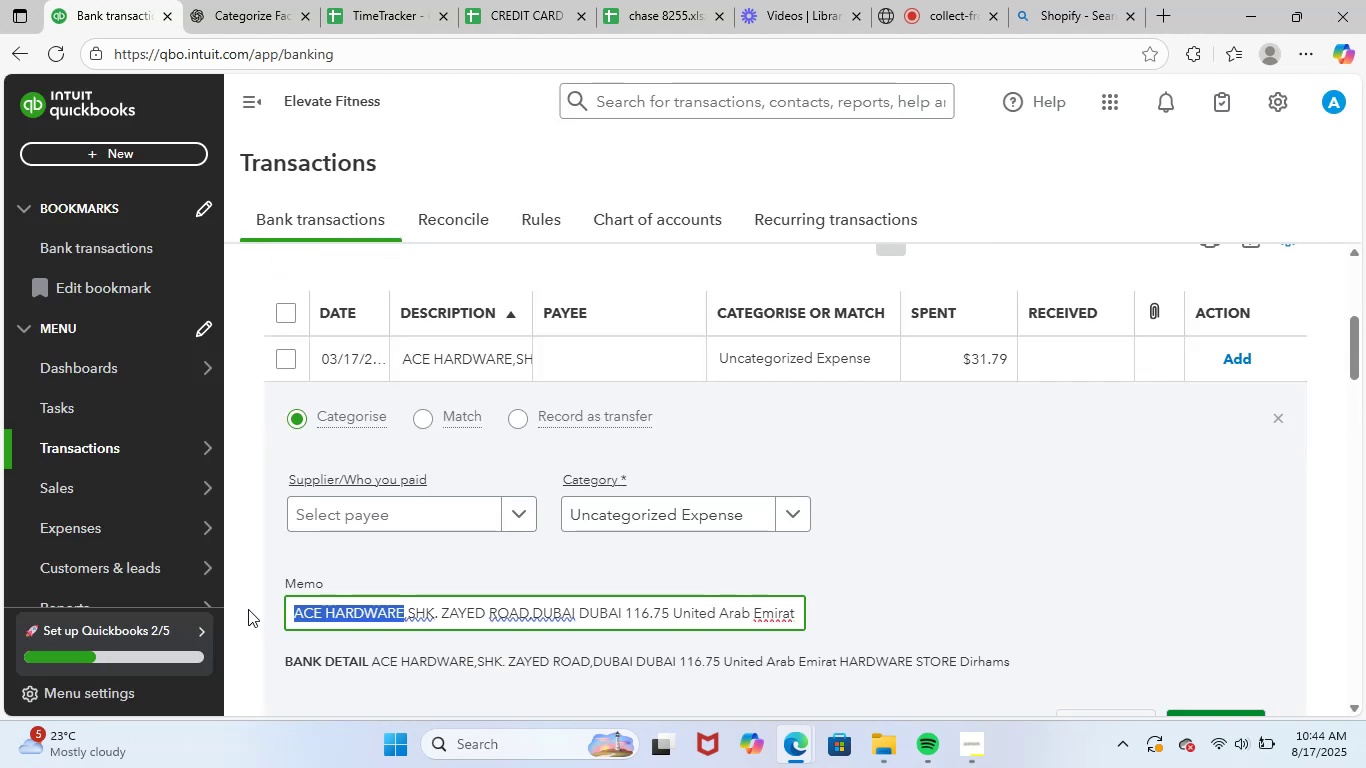 
key(Control+ControlLeft)
 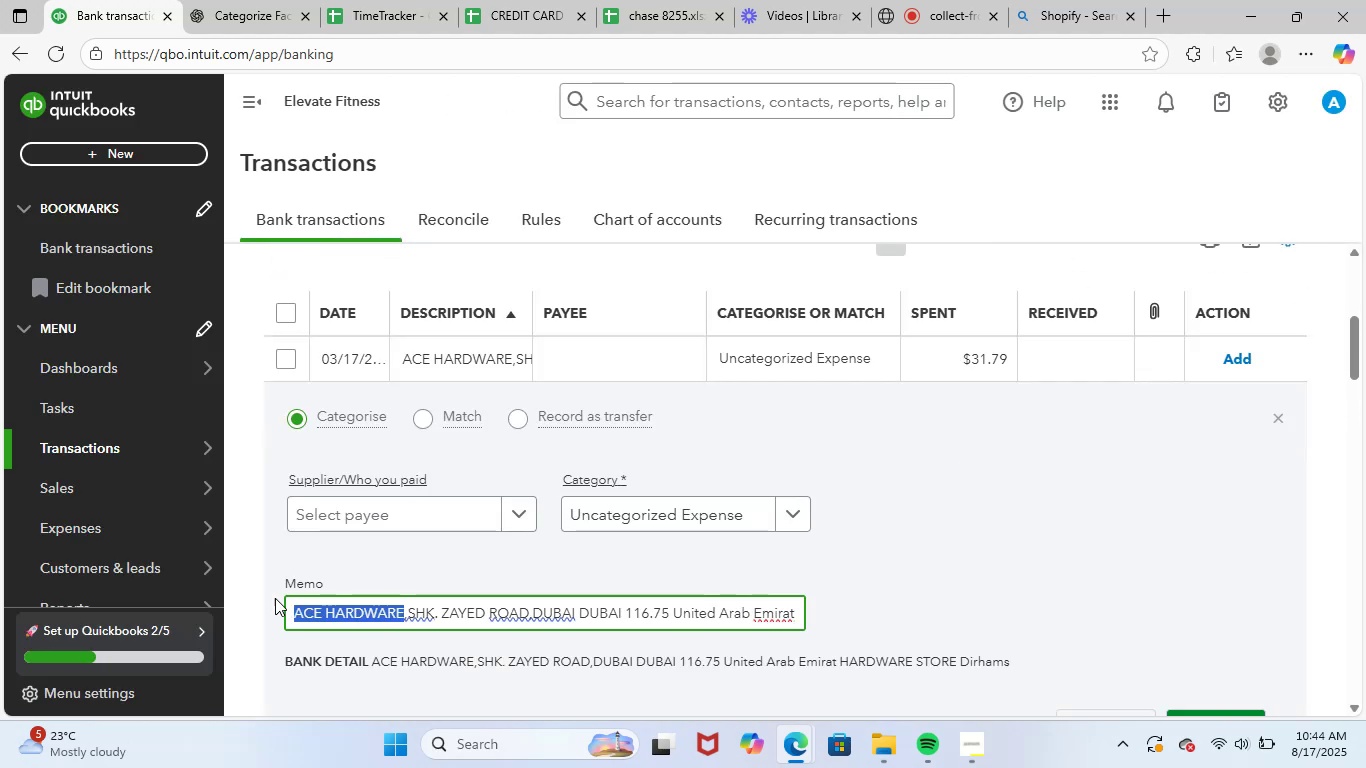 
key(Control+C)
 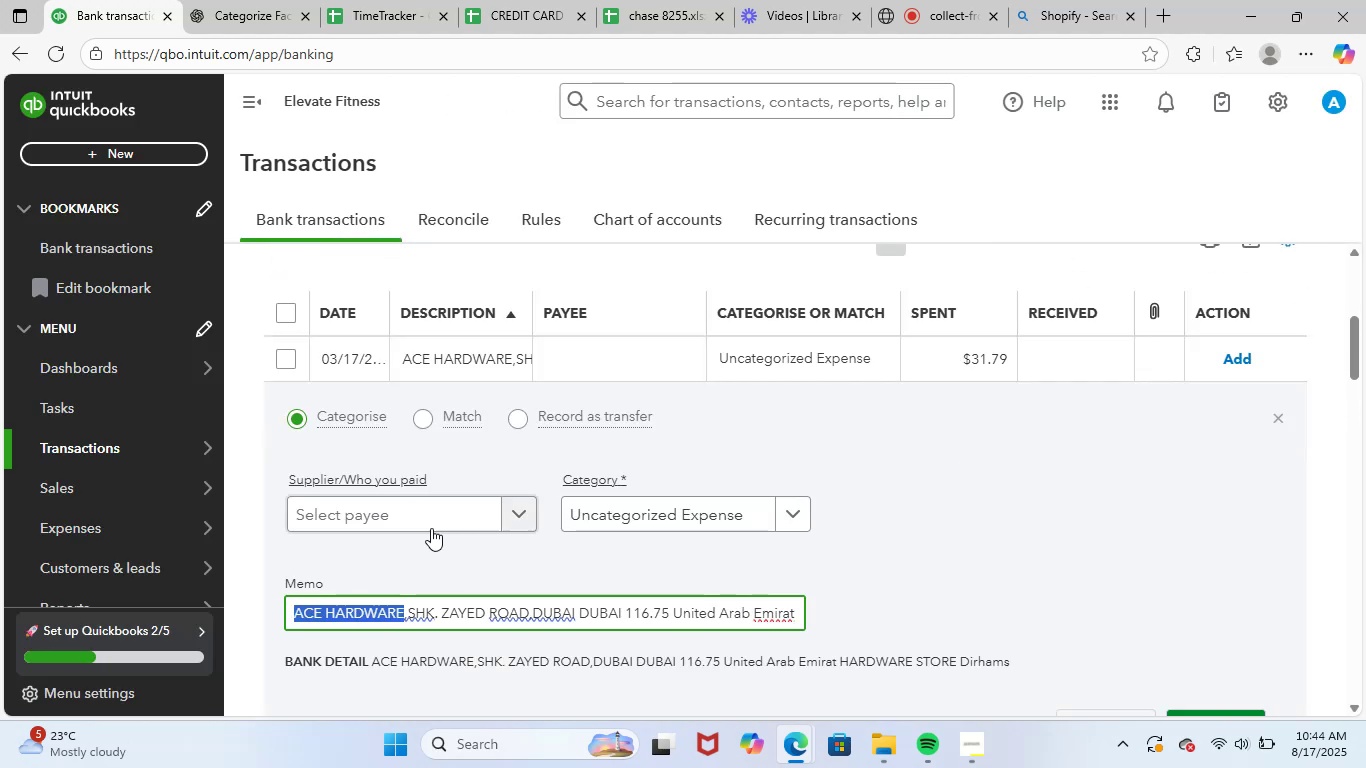 
left_click([431, 521])
 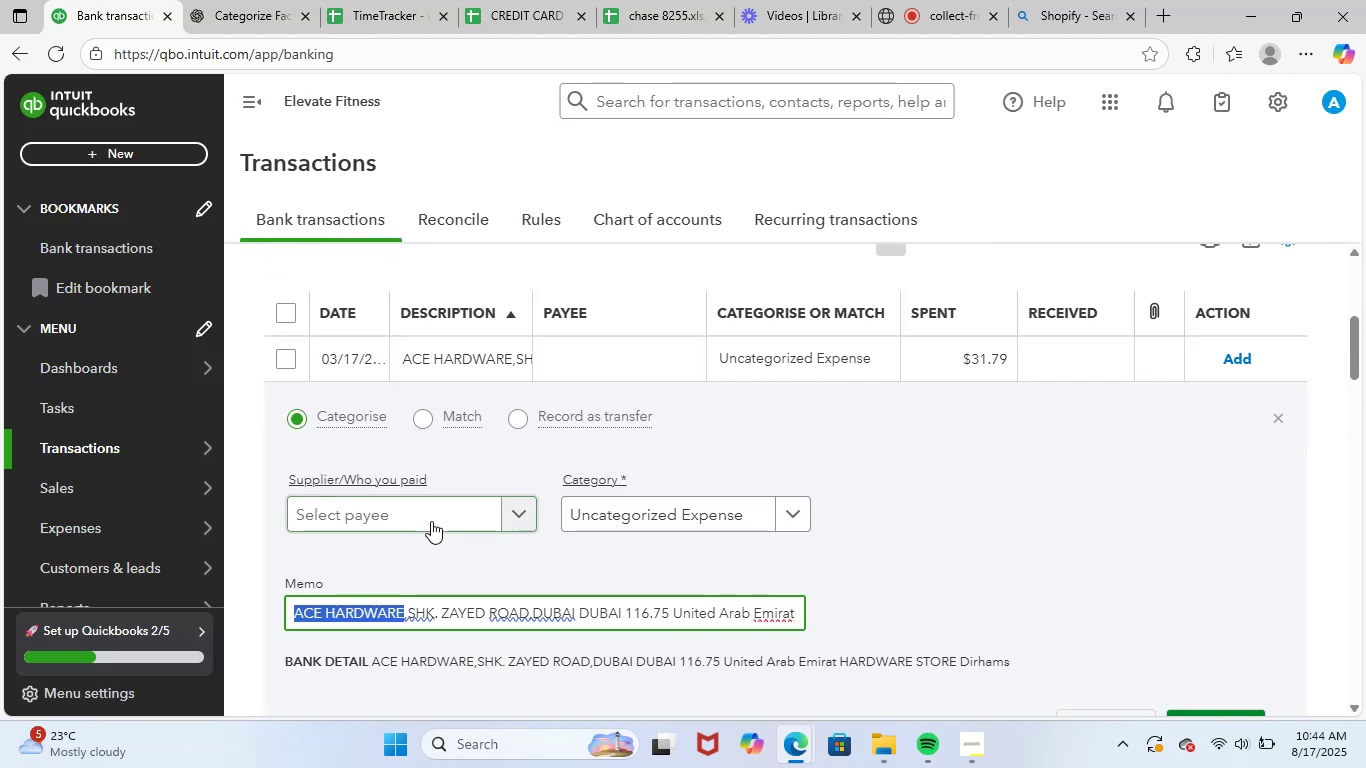 
key(Control+ControlLeft)
 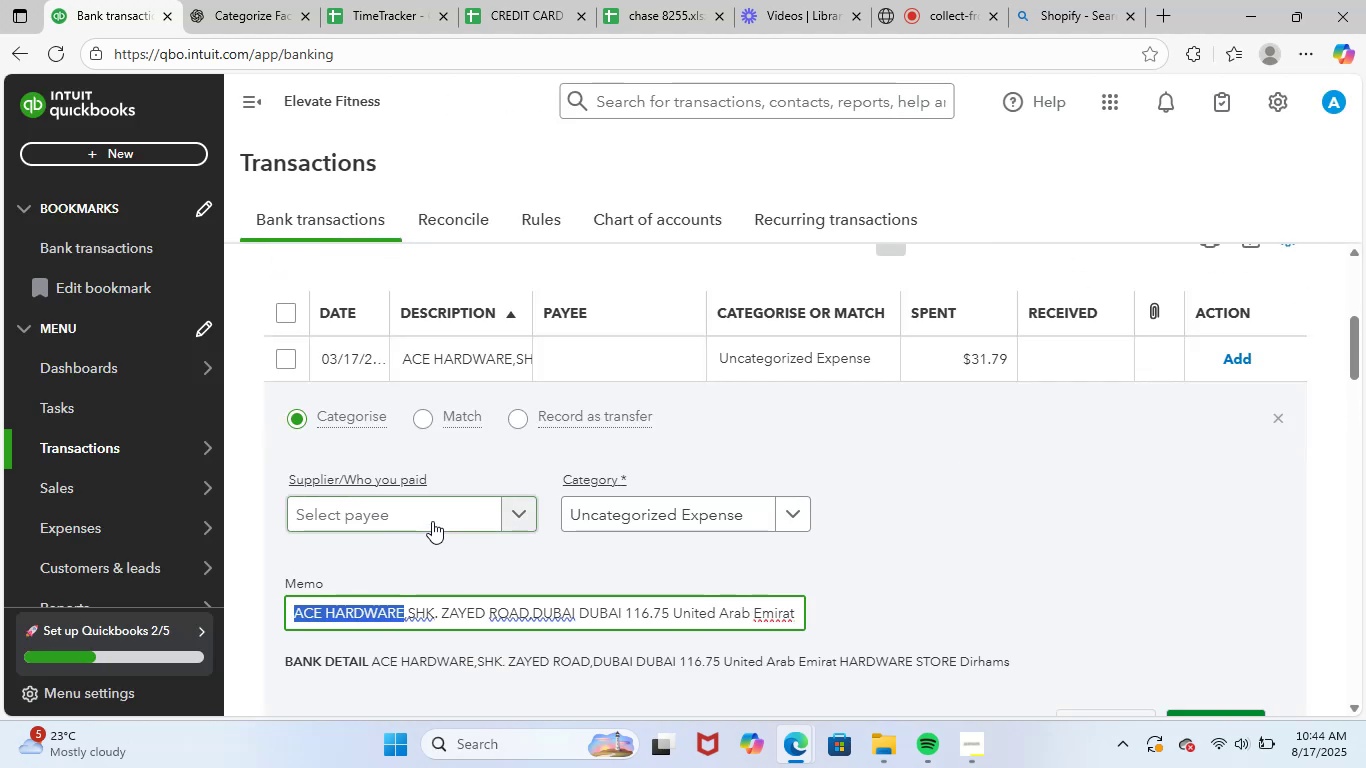 
key(Control+V)
 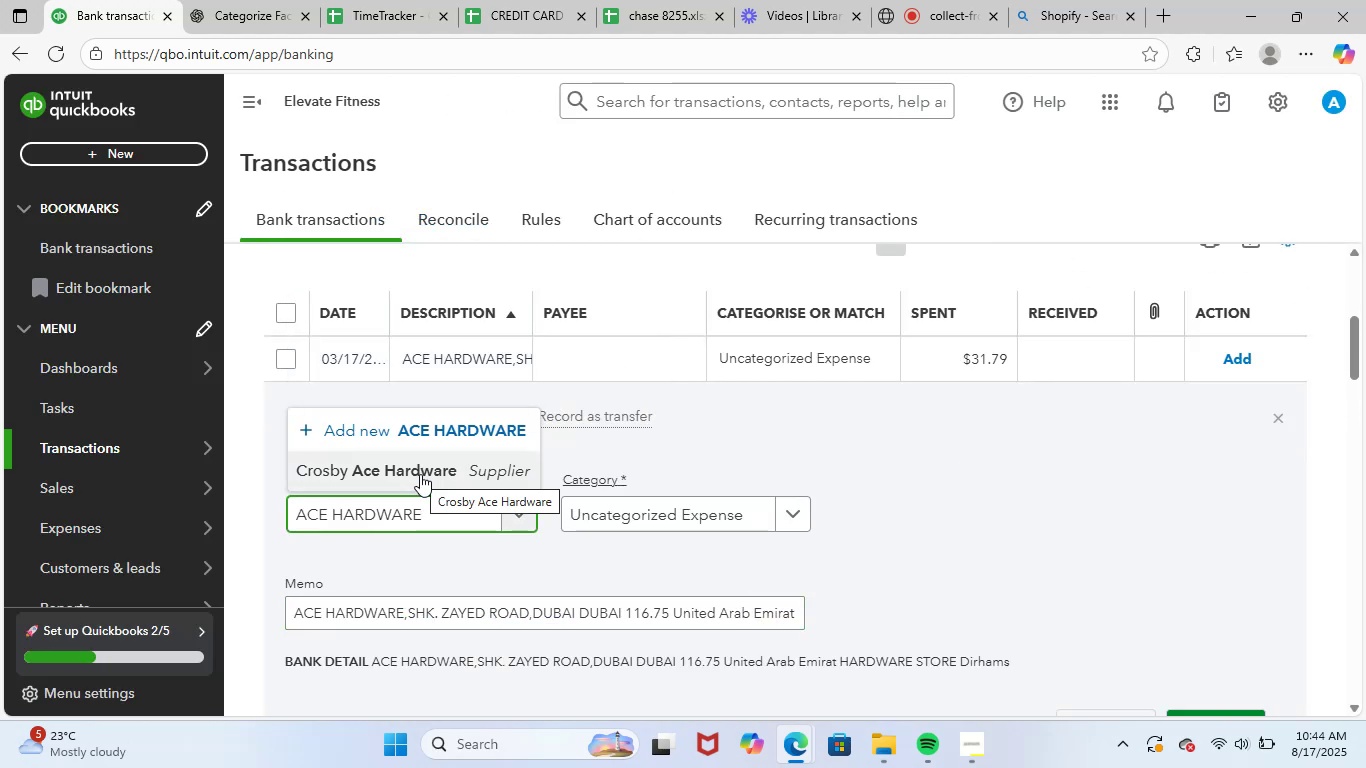 
left_click([476, 436])
 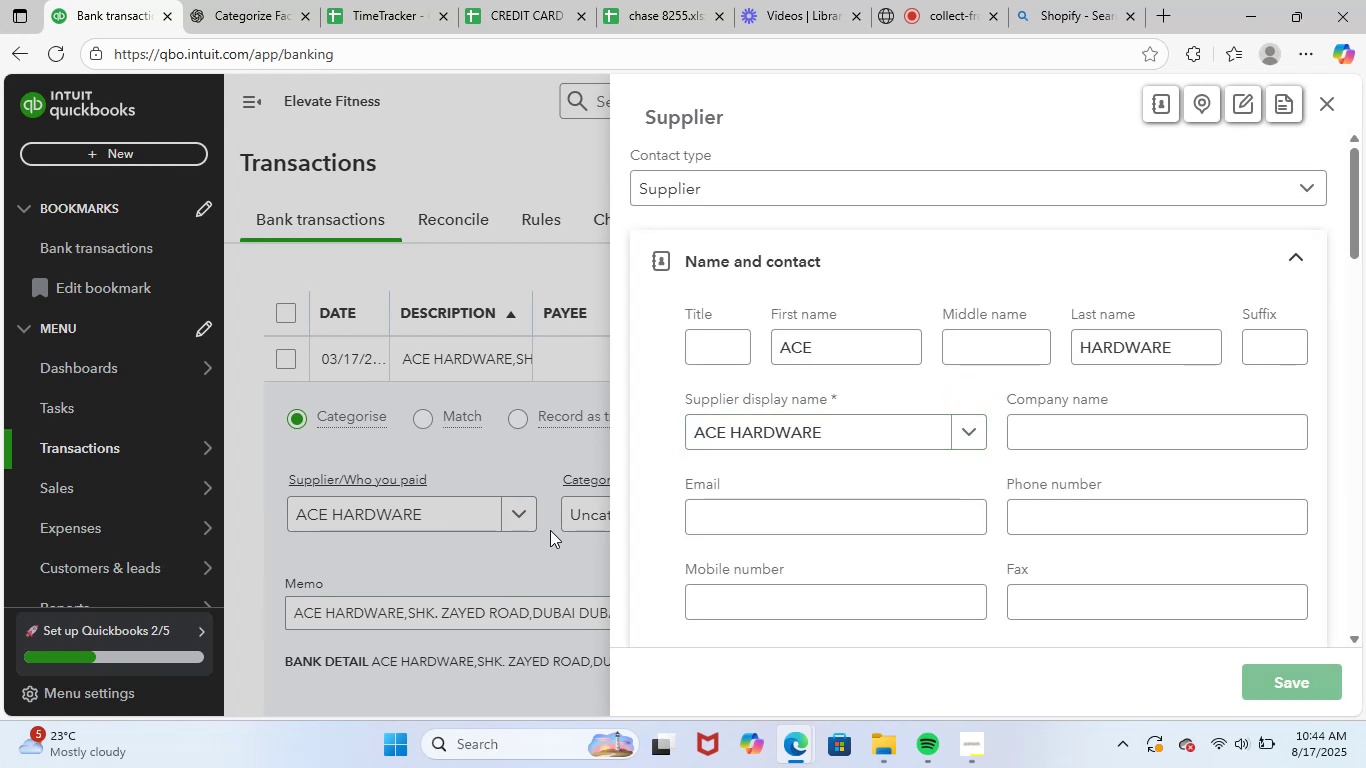 
left_click([625, 513])
 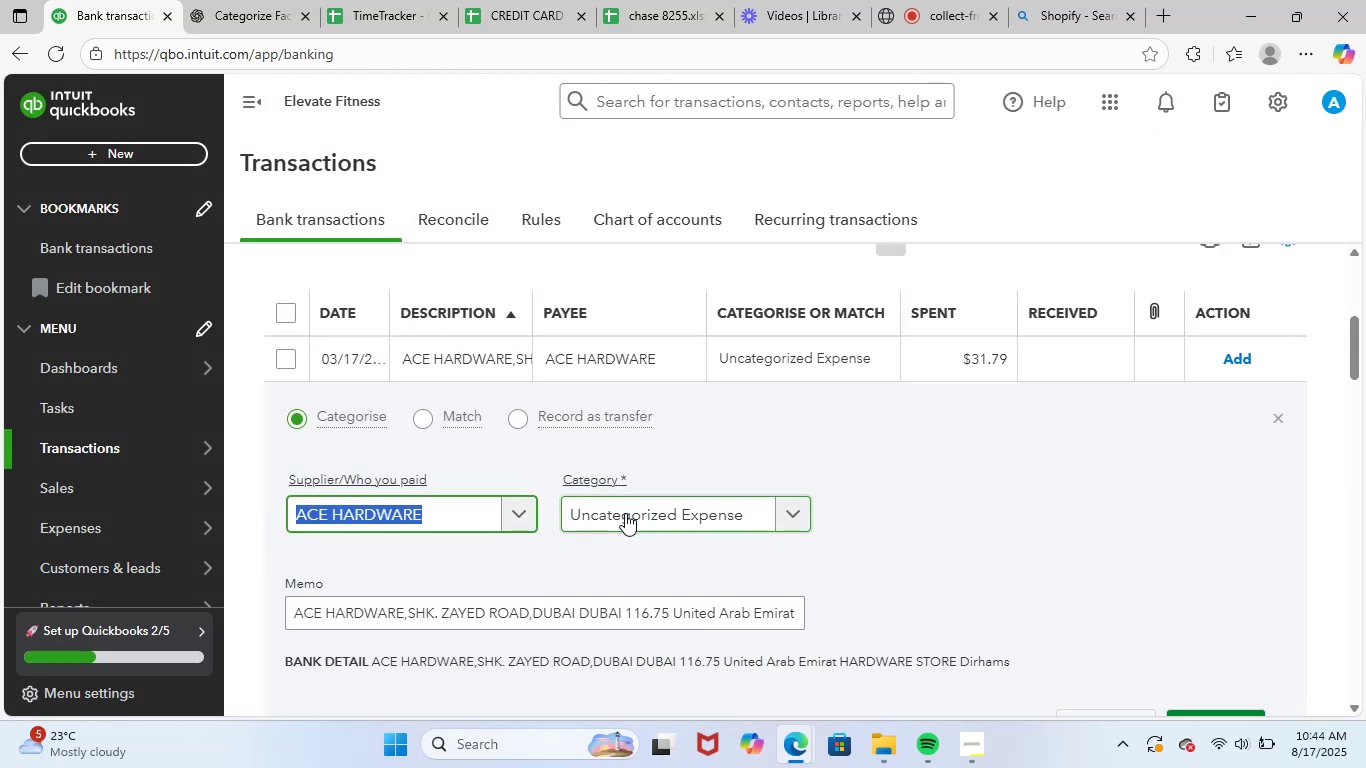 
left_click([626, 513])
 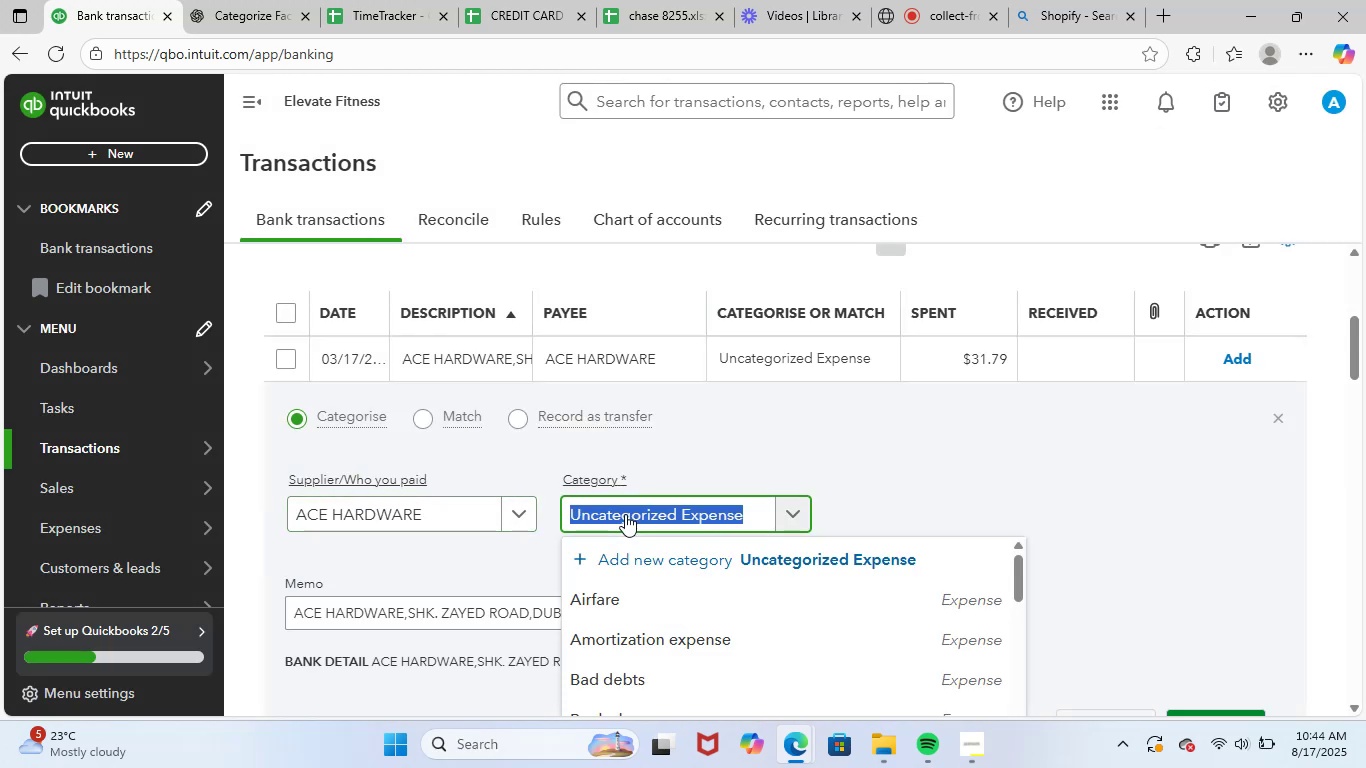 
type(supp)
 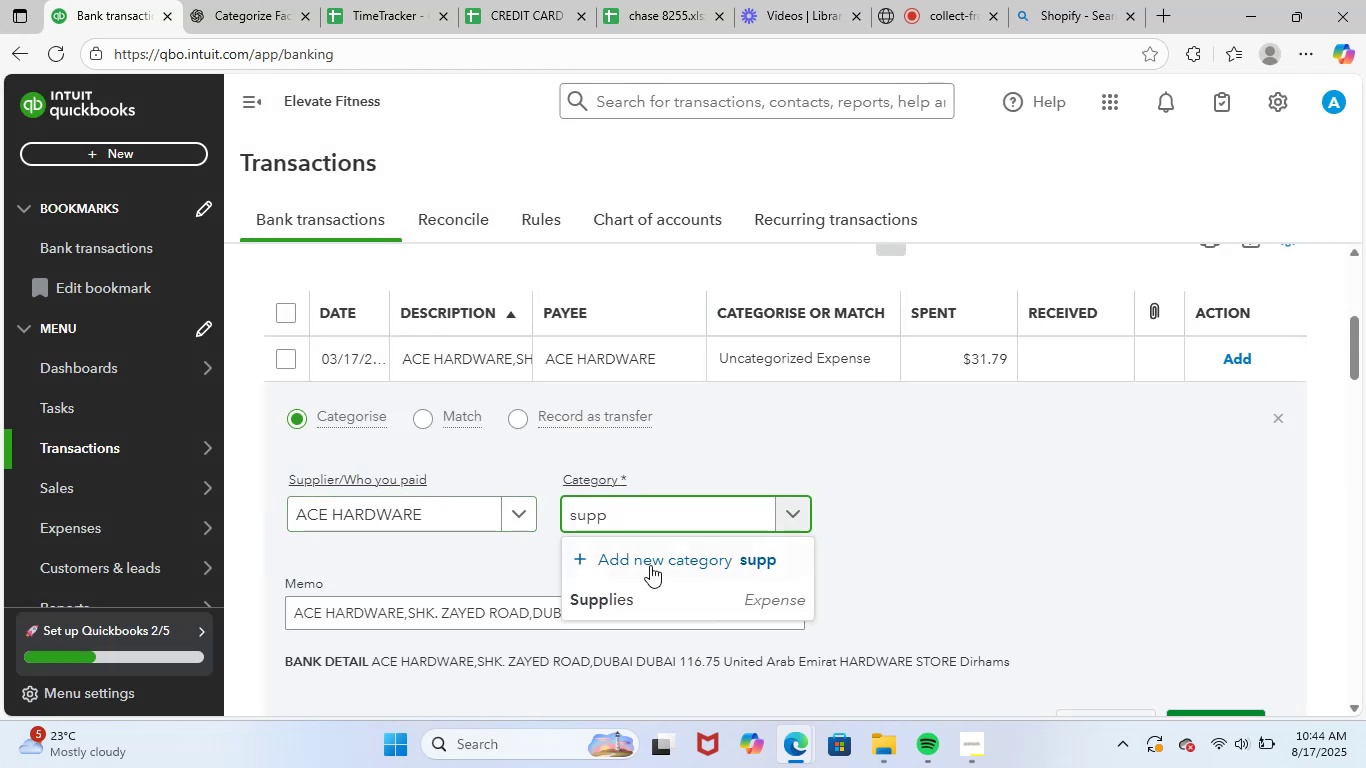 
left_click([653, 596])
 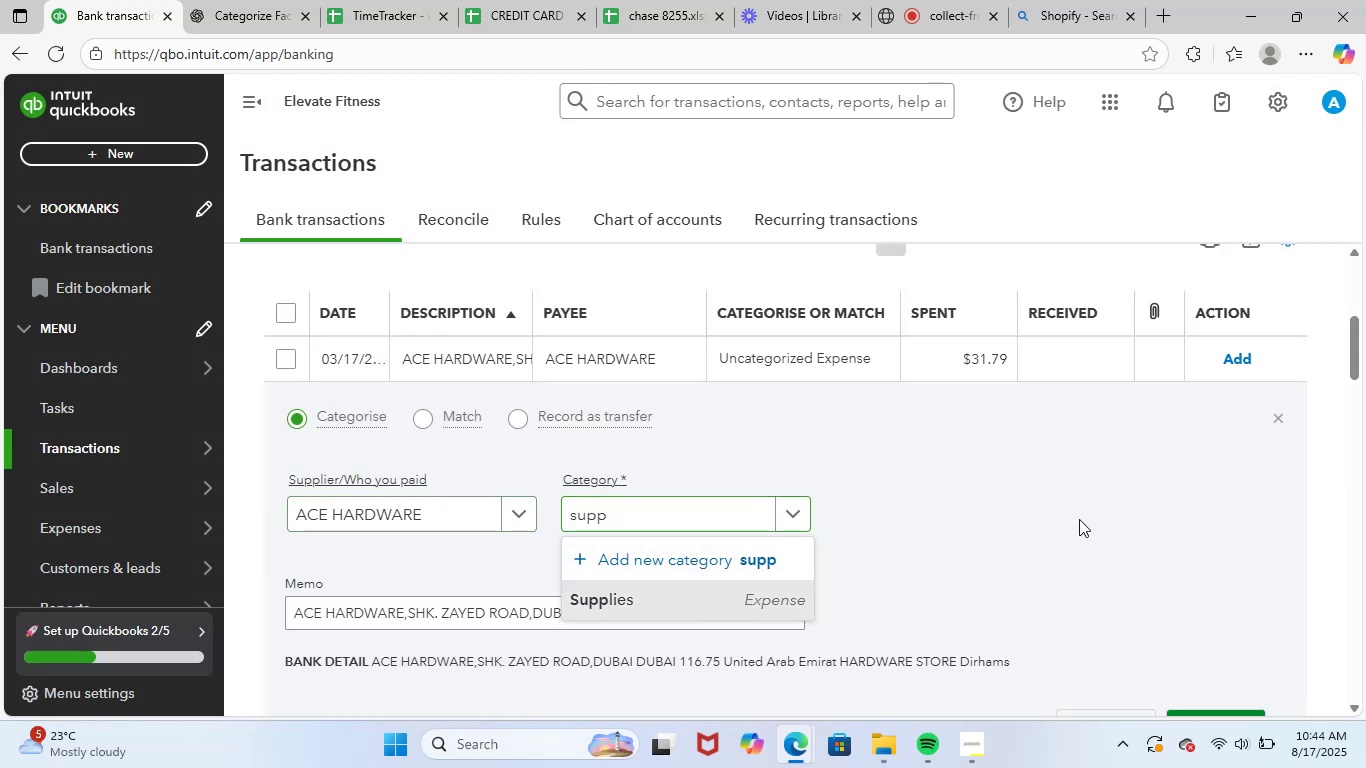 
scroll: coordinate [1079, 519], scroll_direction: down, amount: 2.0
 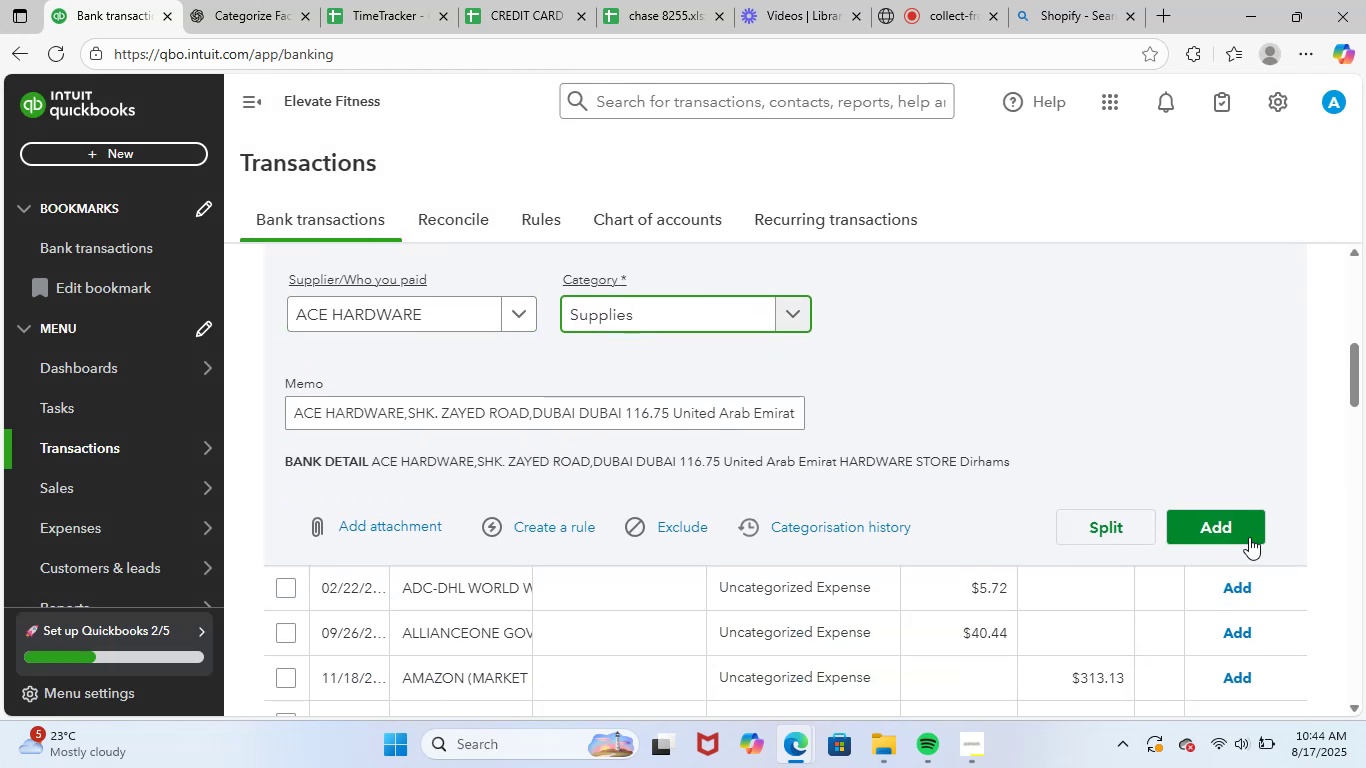 
left_click([1249, 532])
 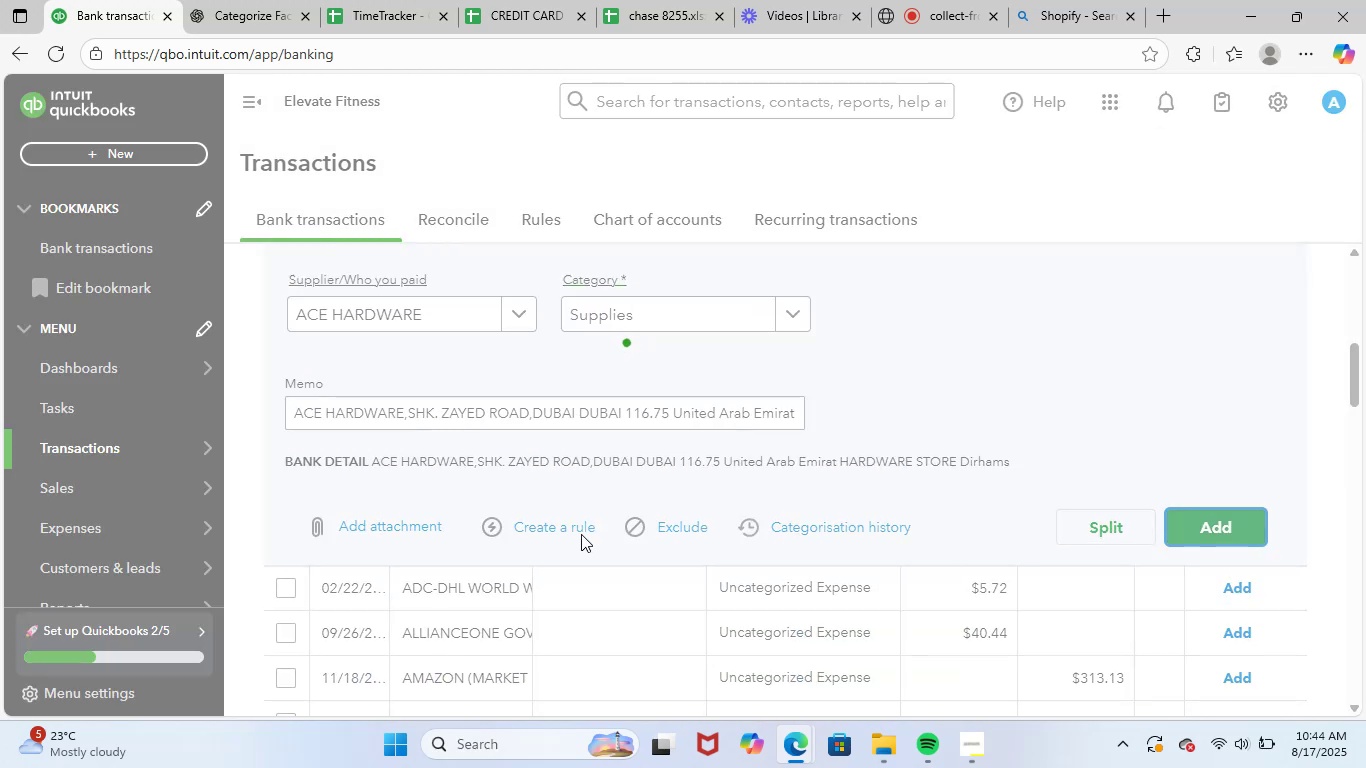 
scroll: coordinate [579, 534], scroll_direction: up, amount: 2.0
 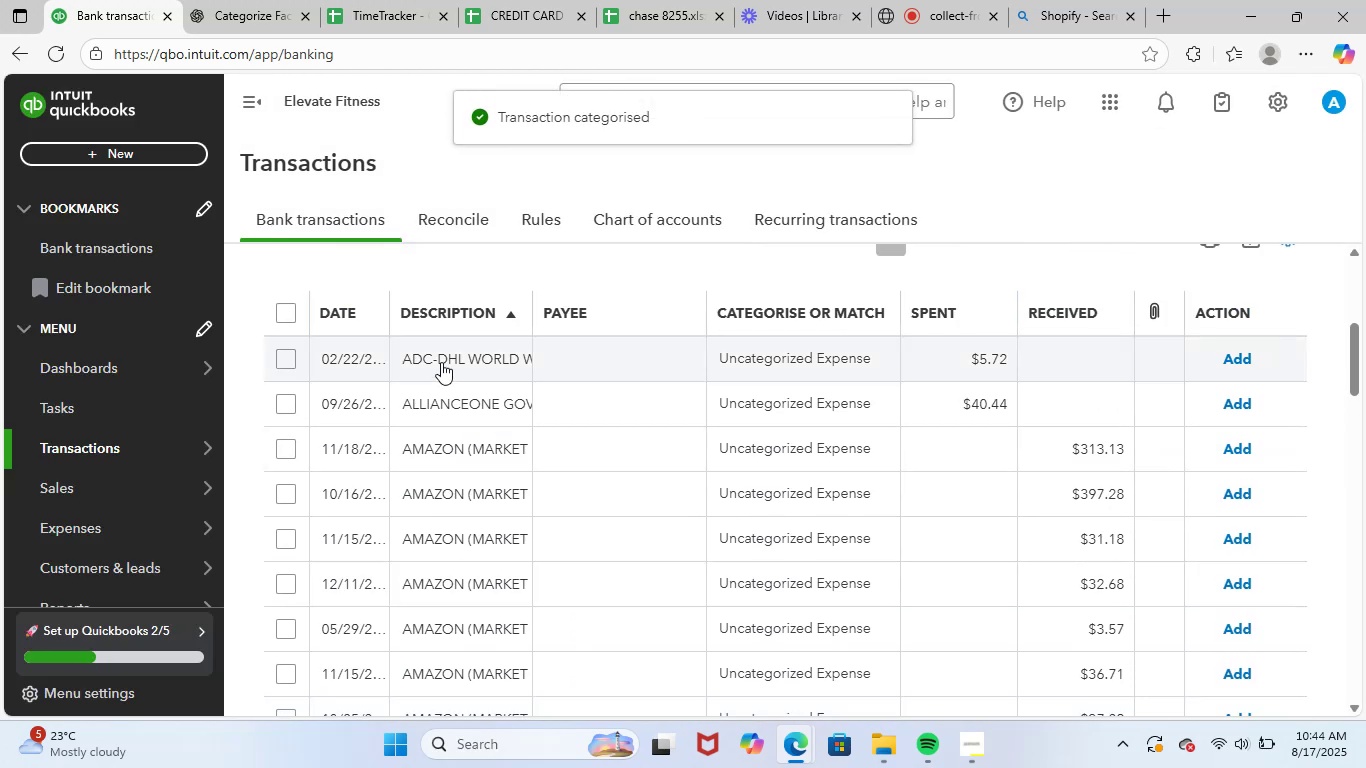 
left_click([445, 357])
 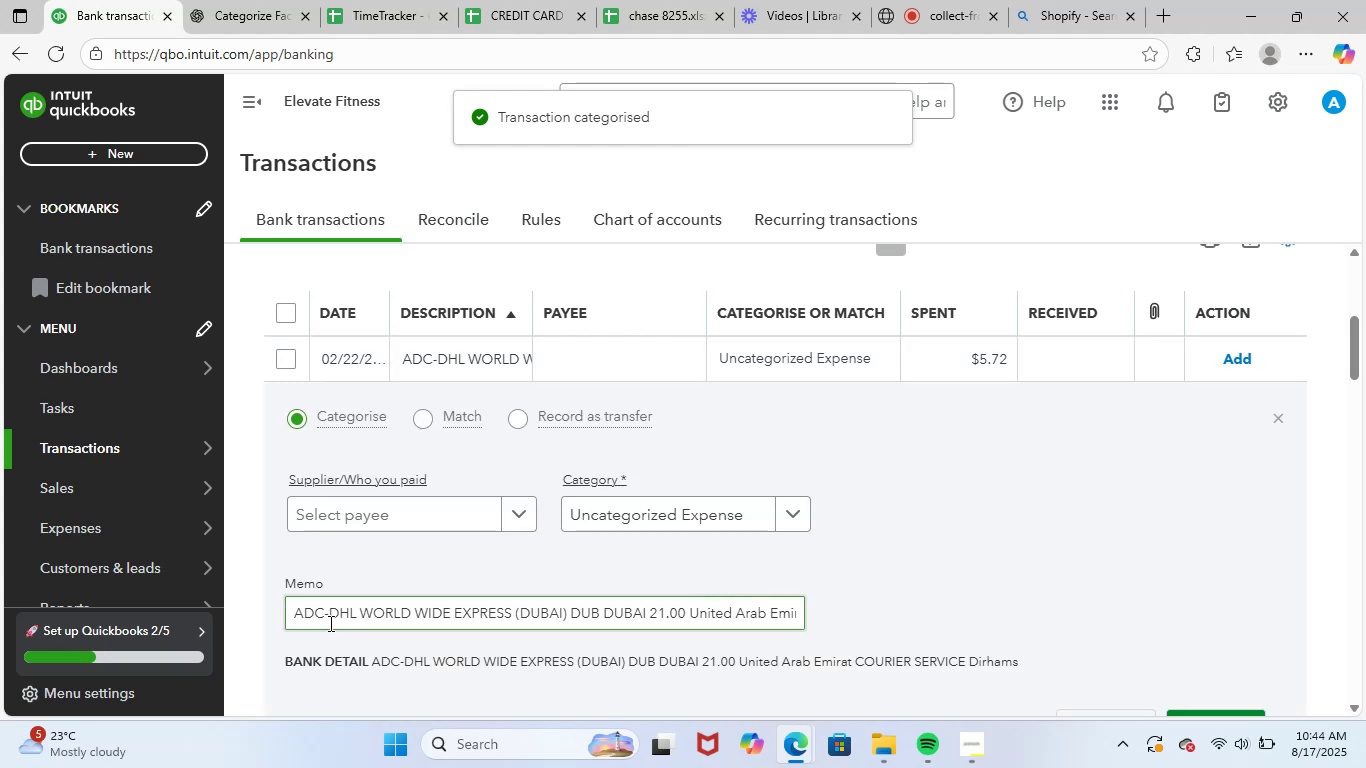 
left_click_drag(start_coordinate=[292, 620], to_coordinate=[986, 611])
 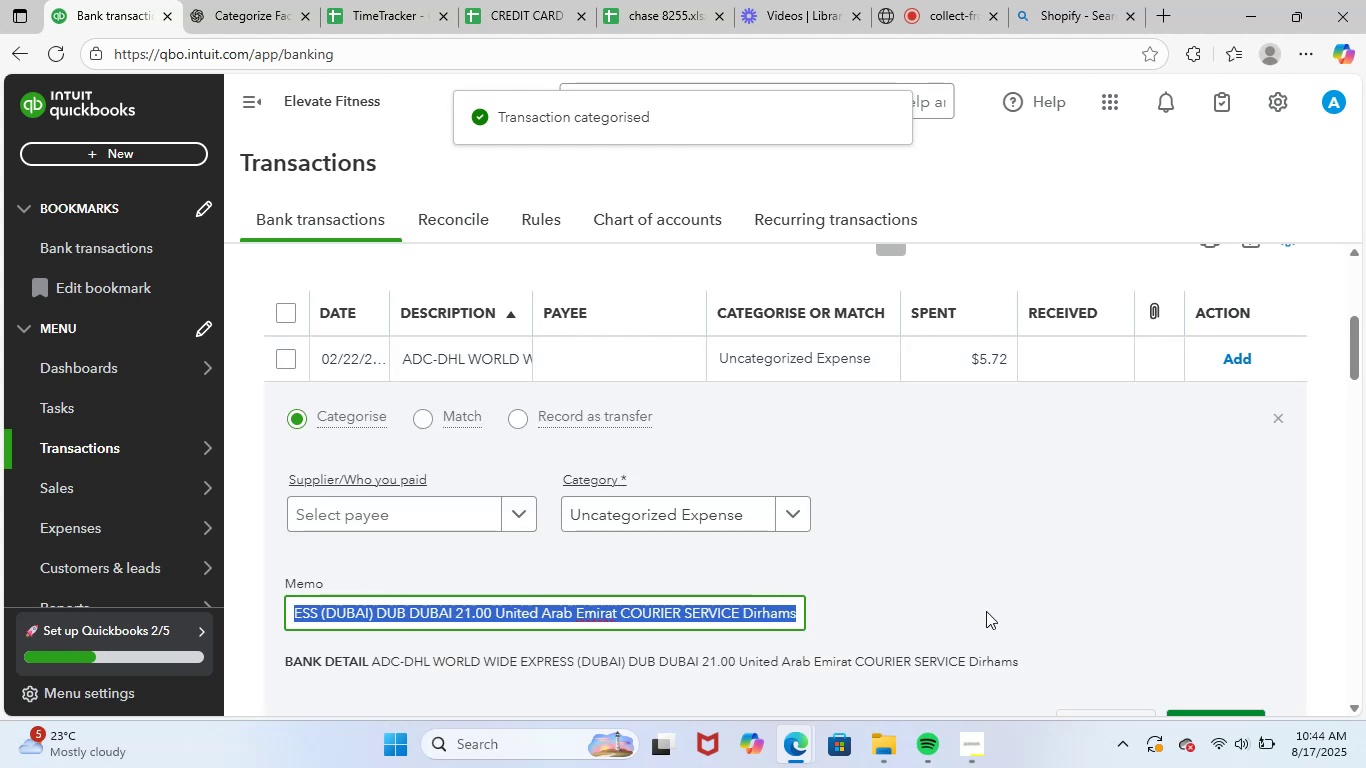 
key(Control+ControlLeft)
 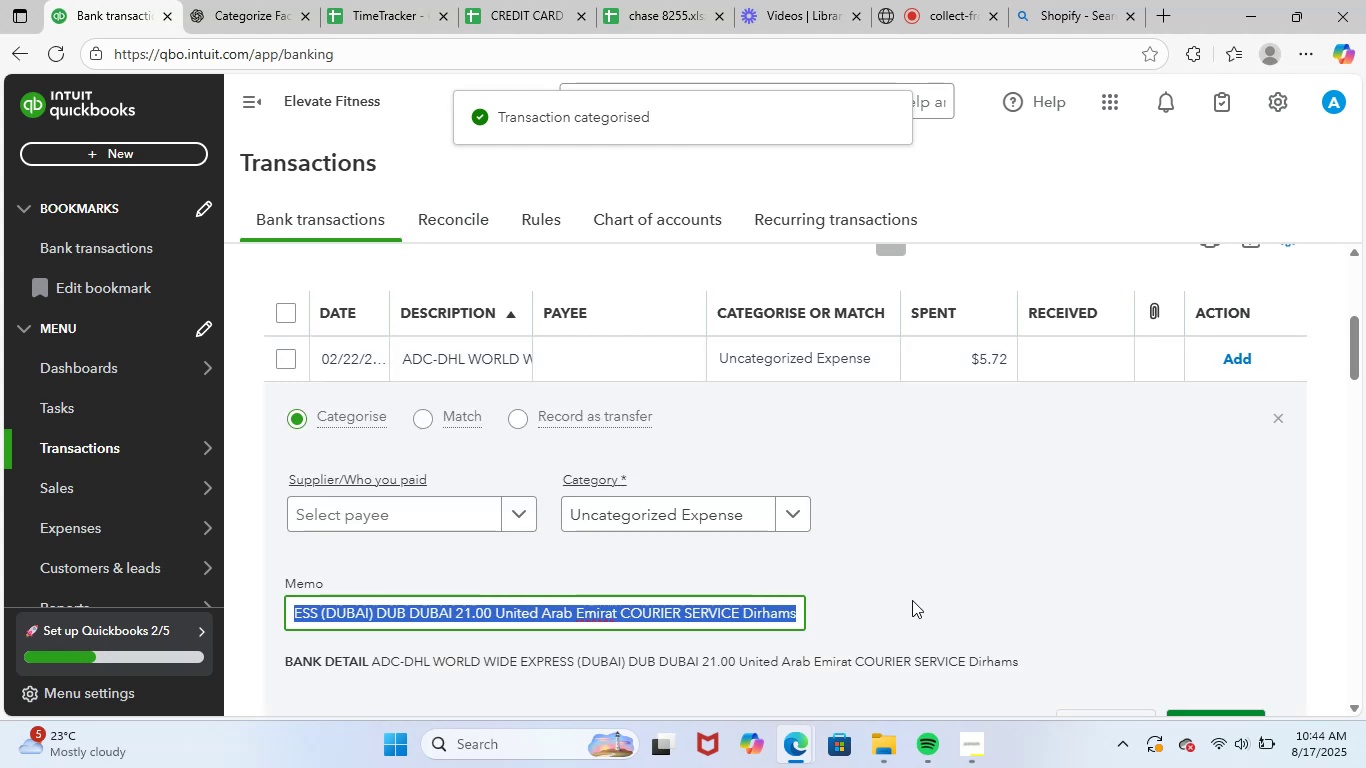 
key(Control+C)
 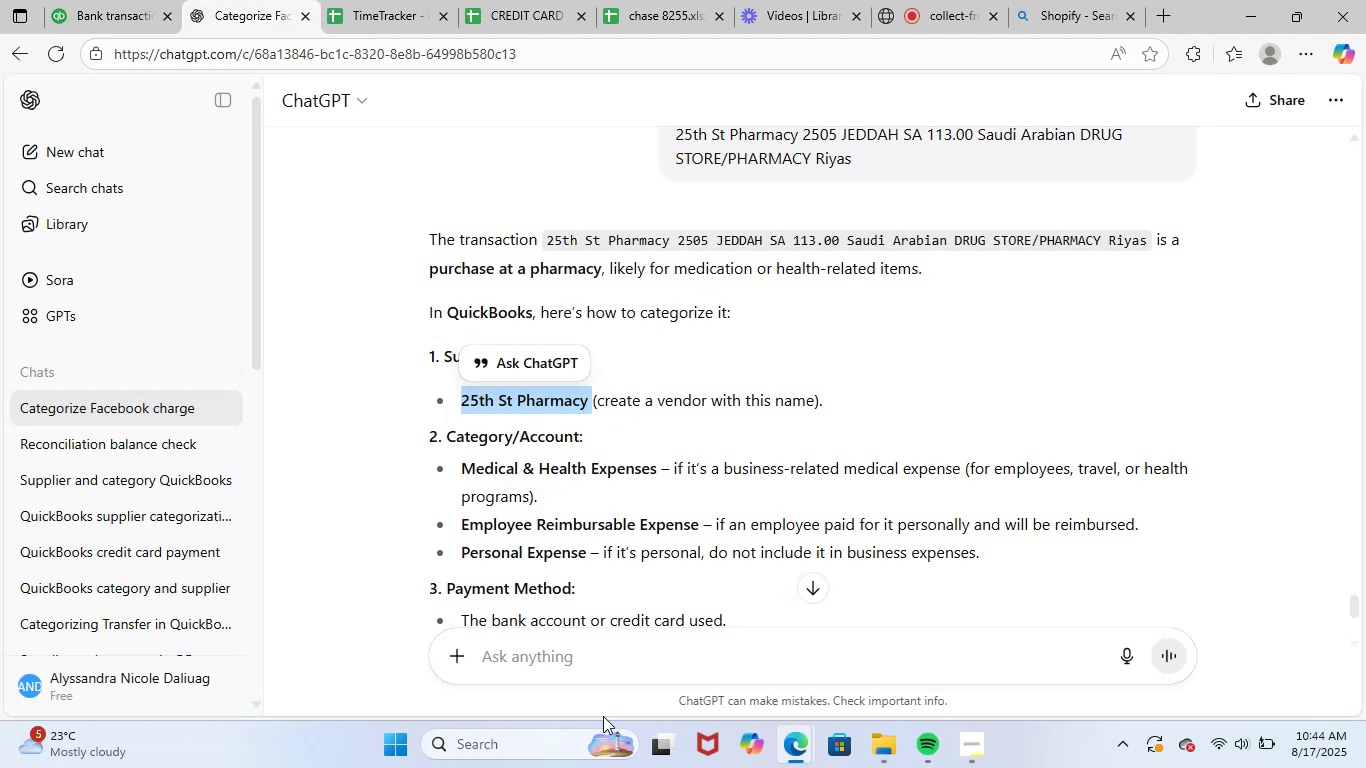 
key(Control+V)
 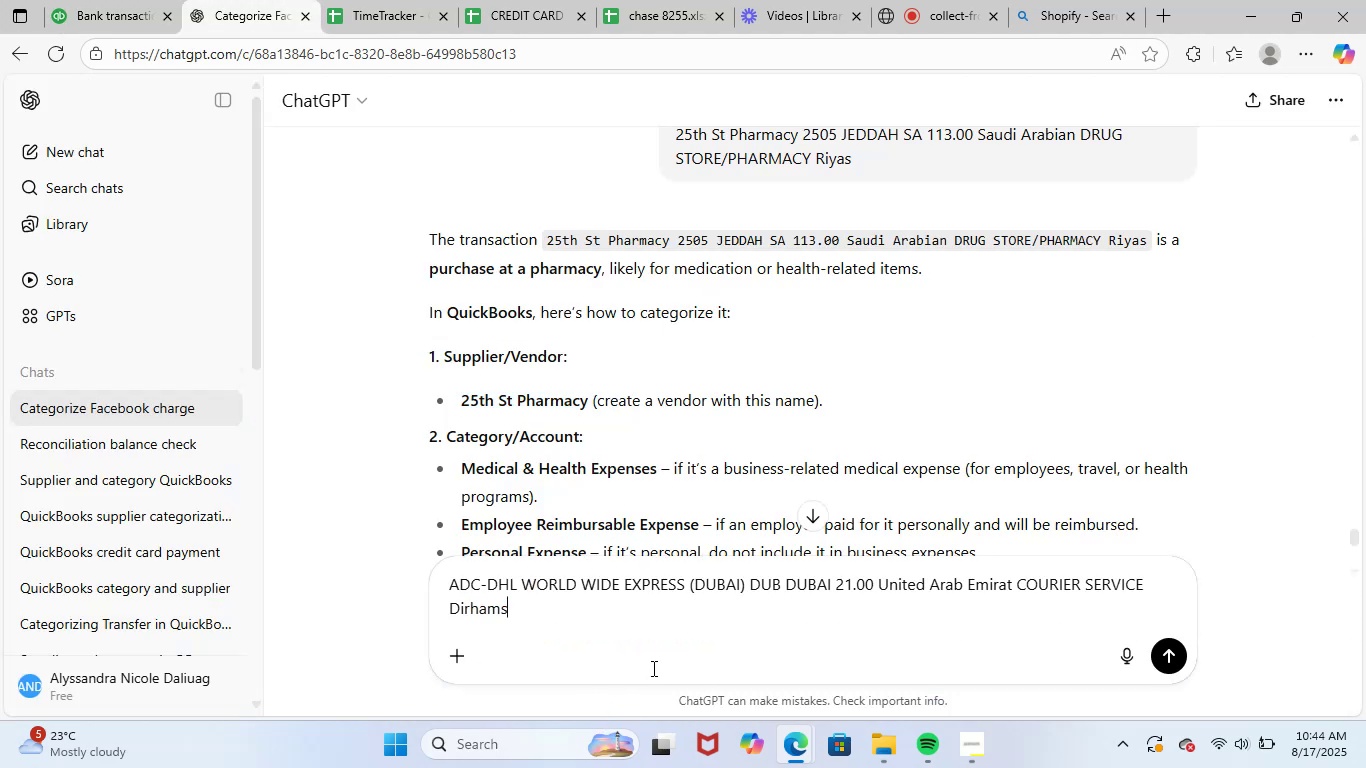 
key(NumpadEnter)
 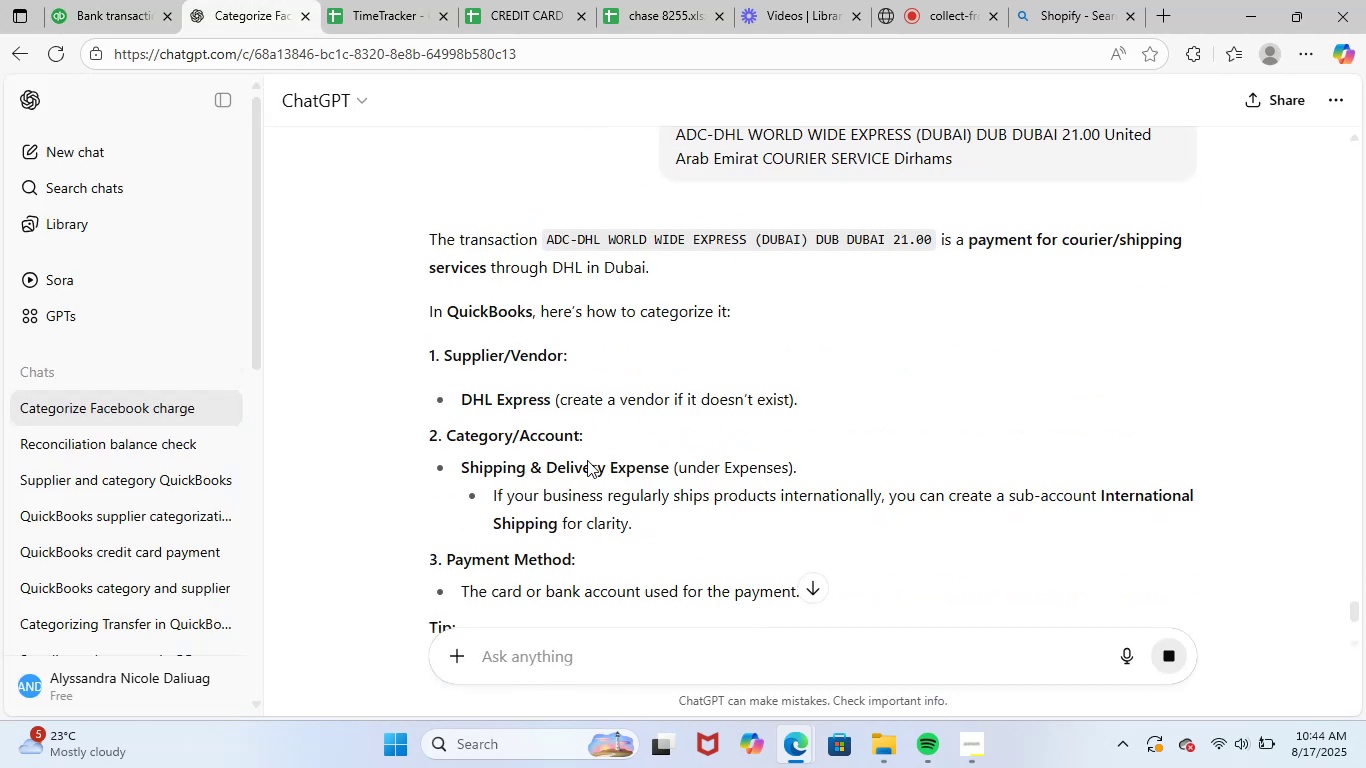 
wait(6.08)
 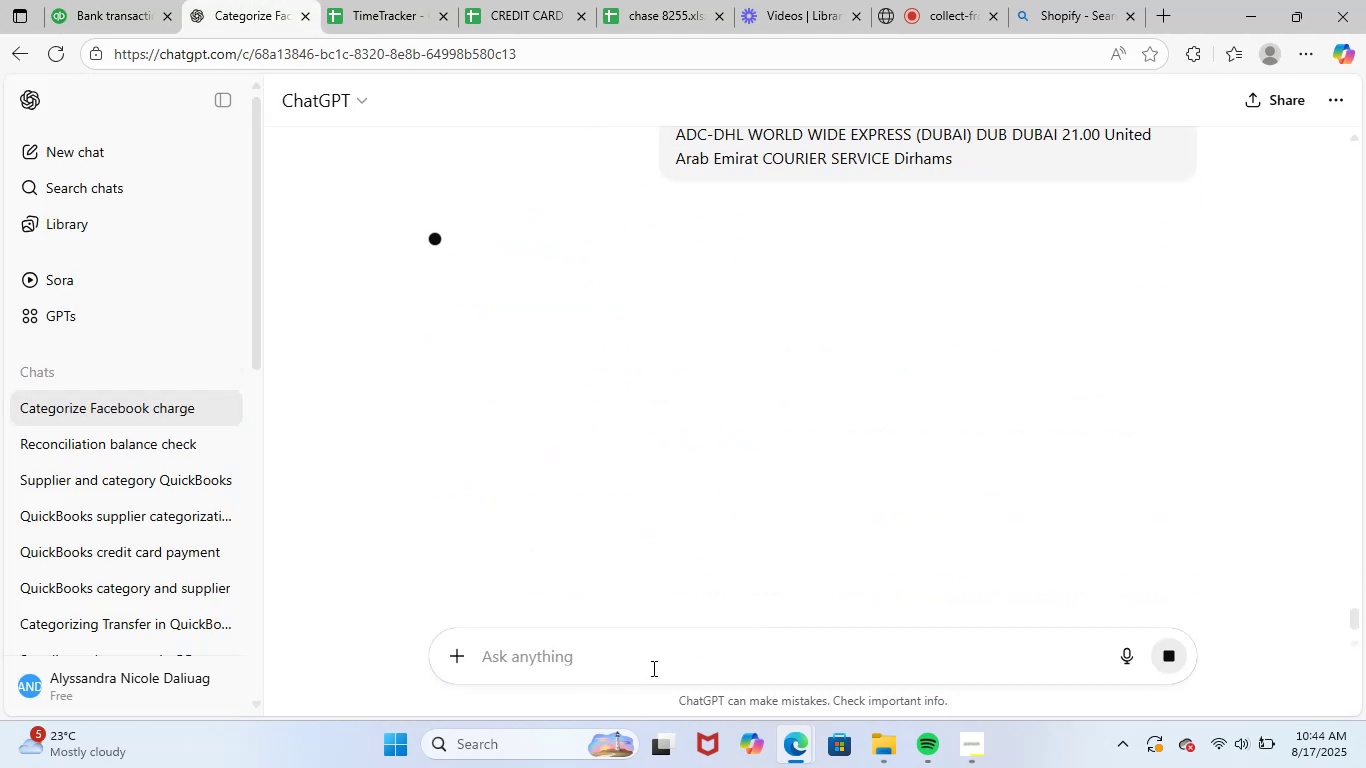 
left_click_drag(start_coordinate=[464, 401], to_coordinate=[548, 409])
 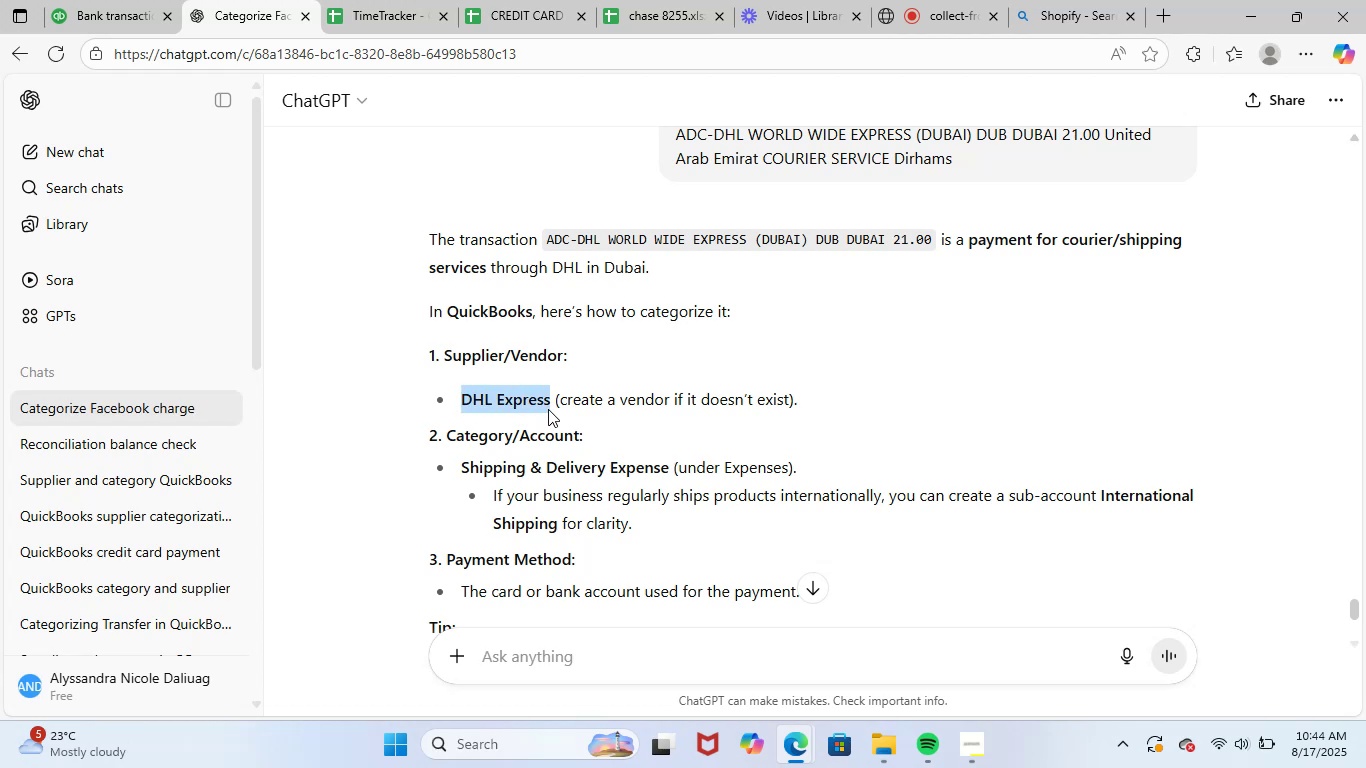 
key(Control+ControlLeft)
 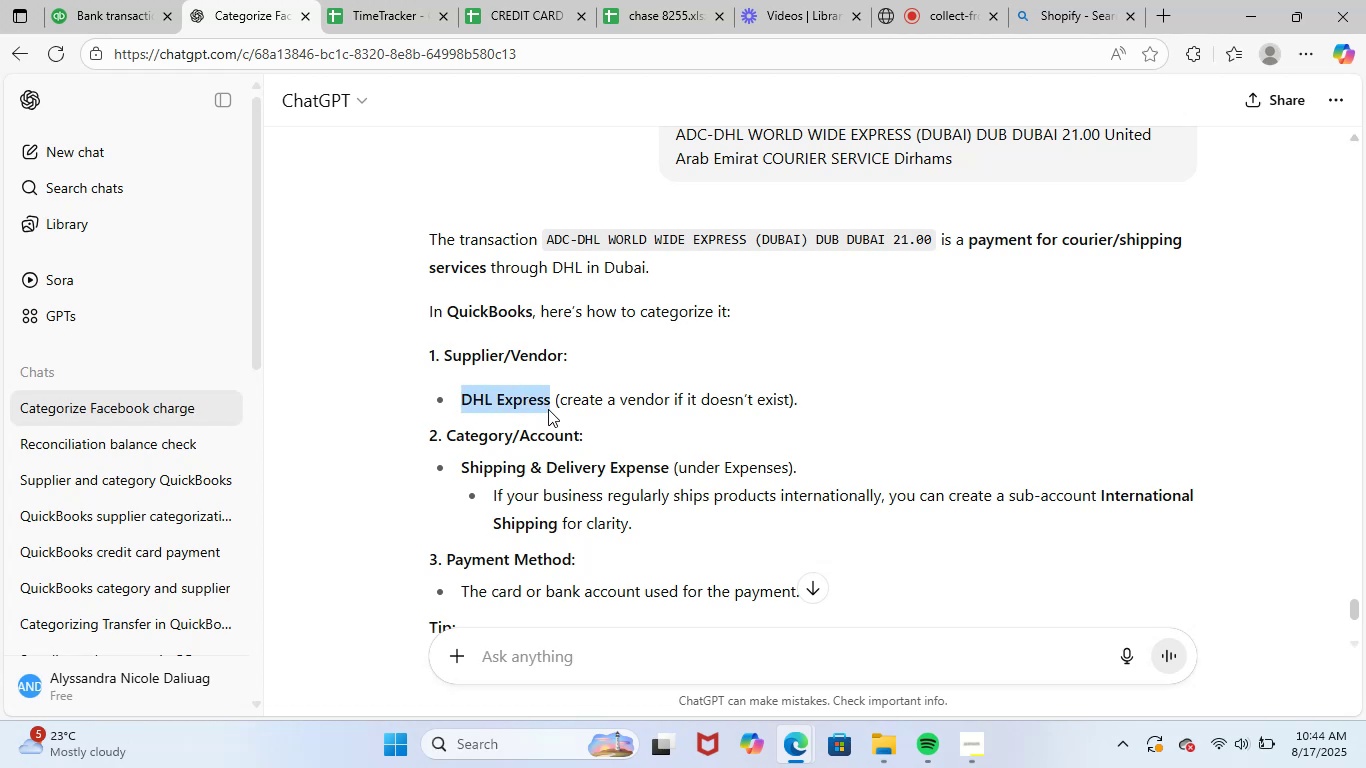 
key(Control+C)
 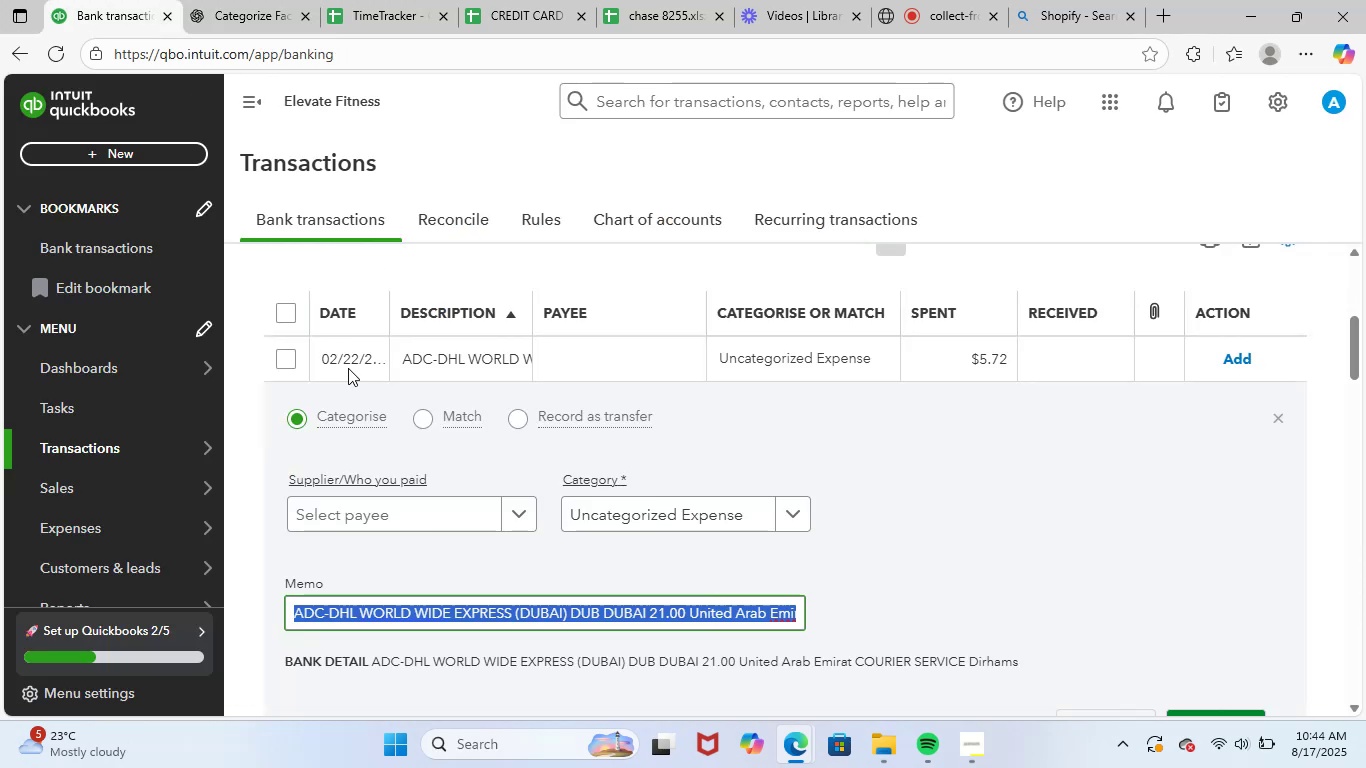 
left_click([430, 519])
 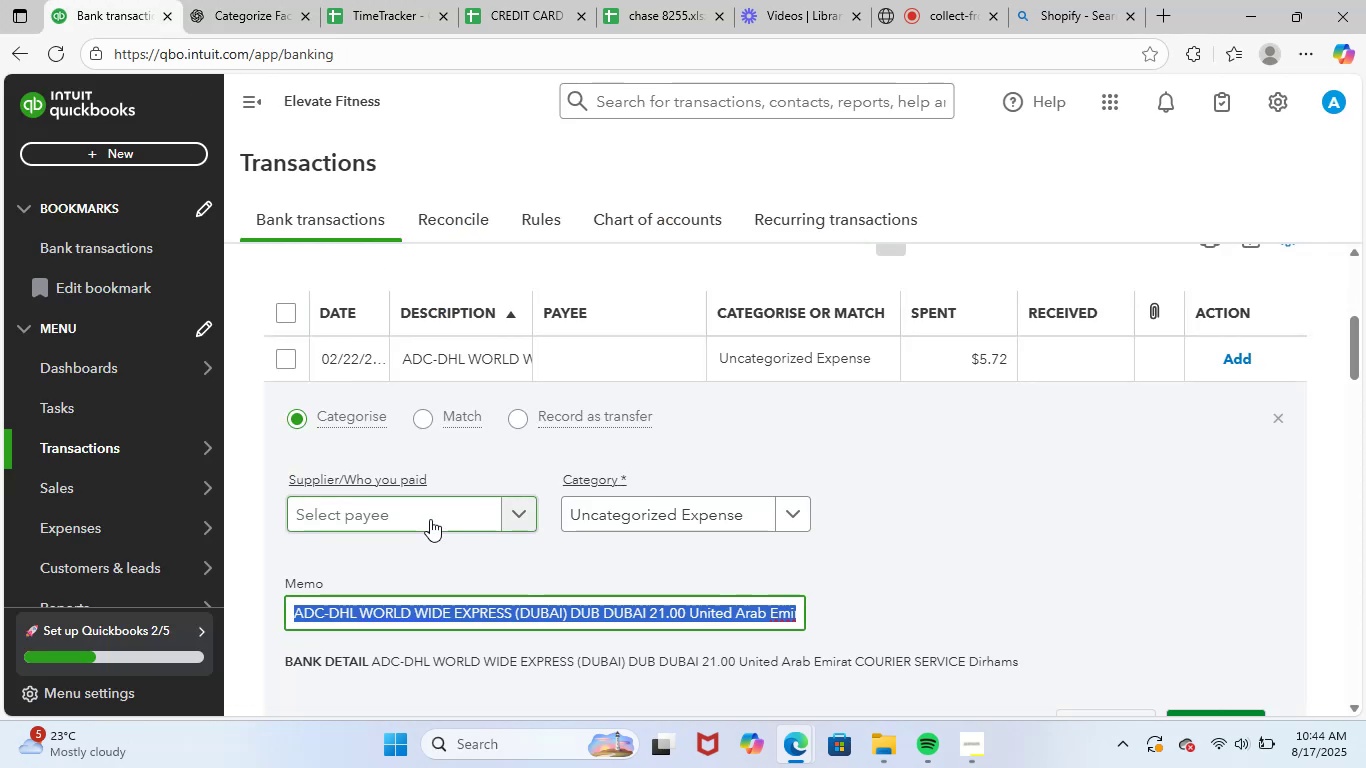 
key(Control+ControlLeft)
 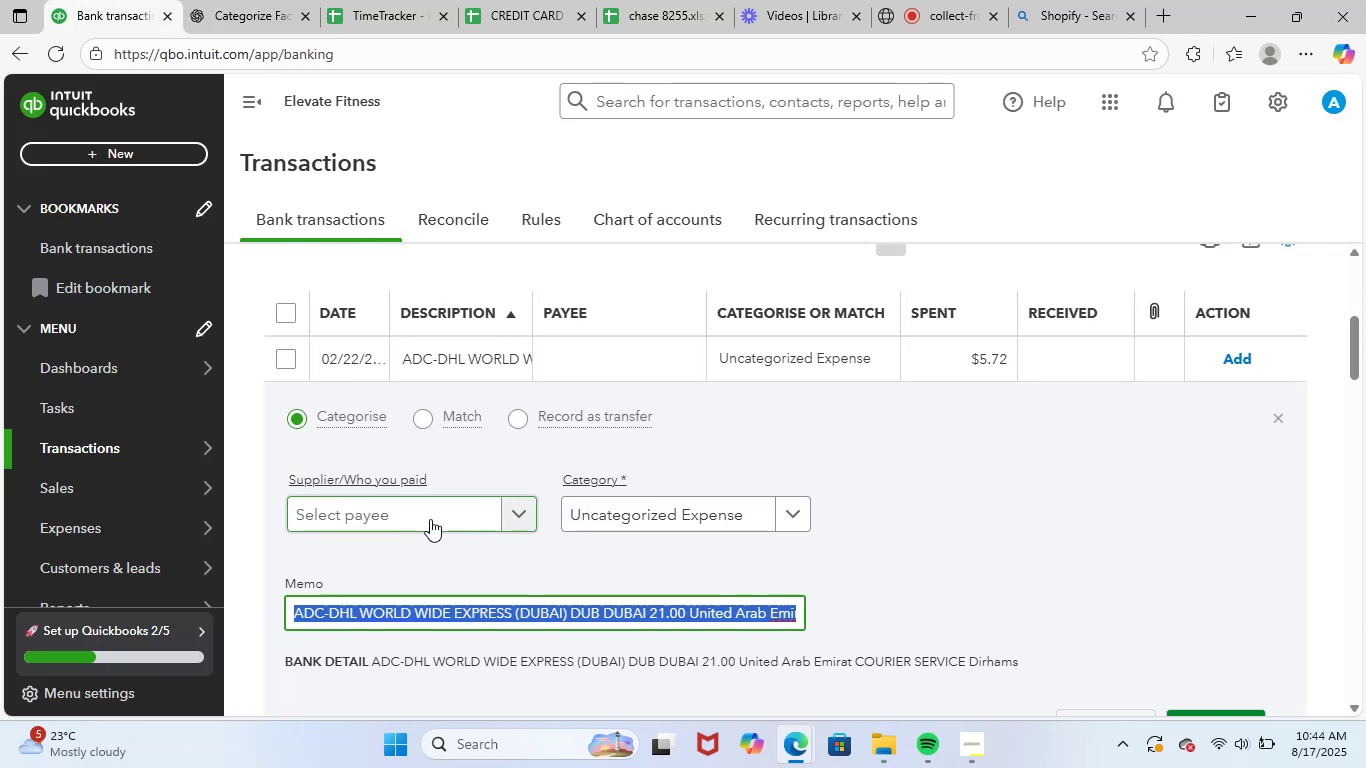 
key(Control+V)
 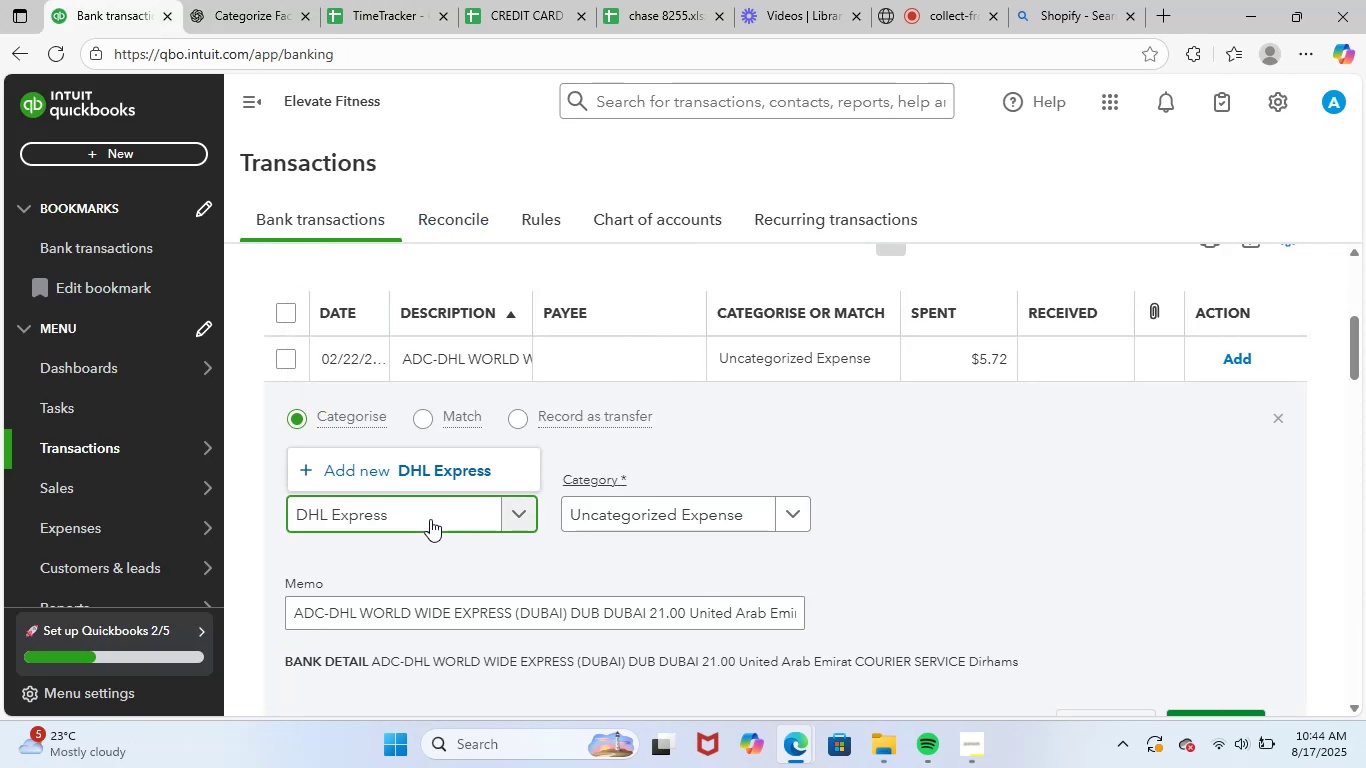 
left_click([512, 473])
 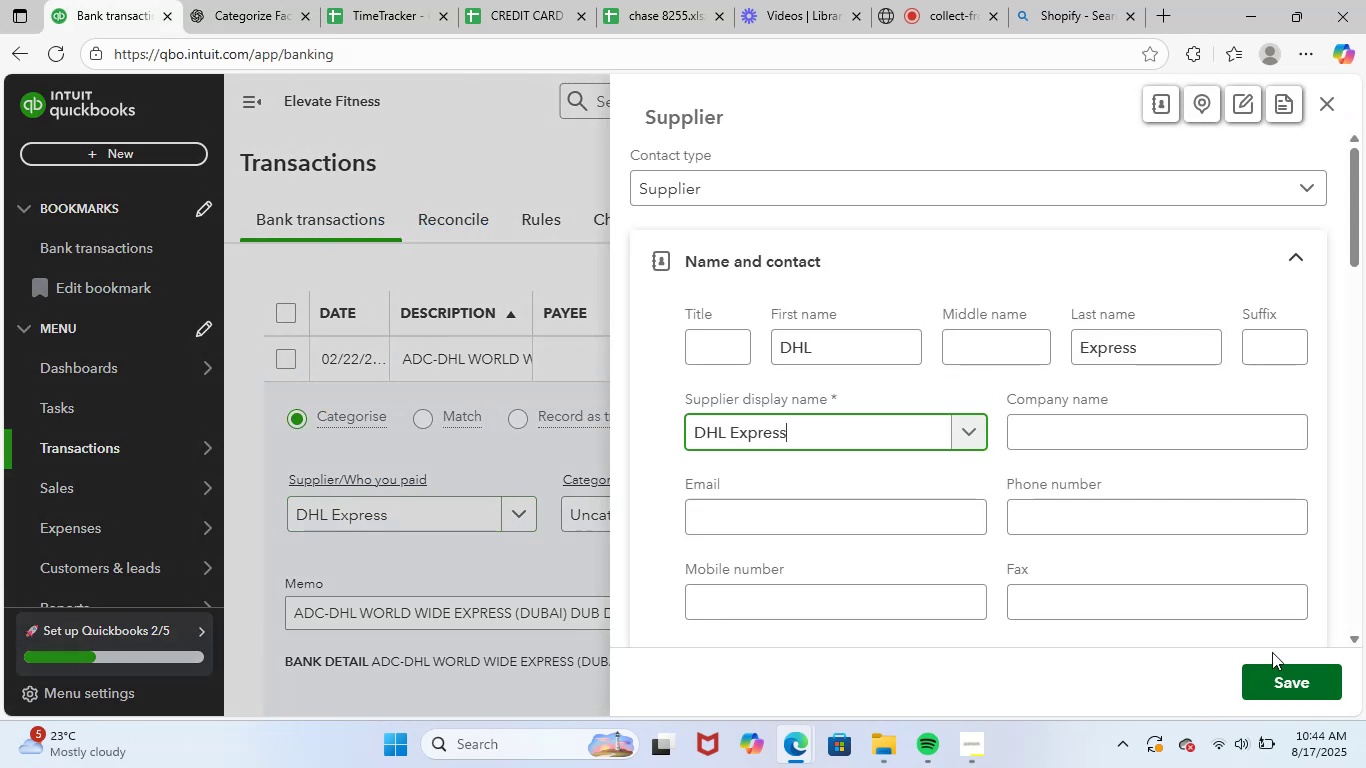 
left_click([1270, 682])
 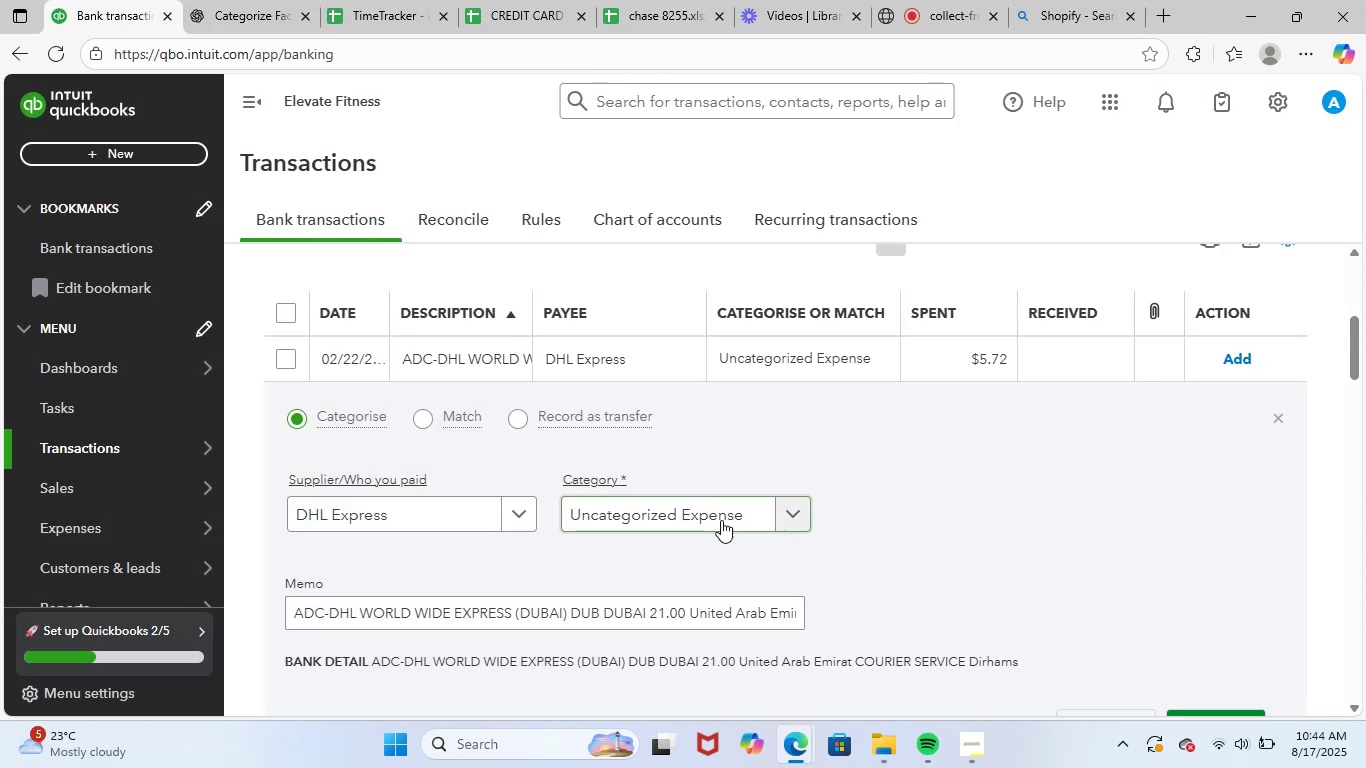 
left_click([712, 518])
 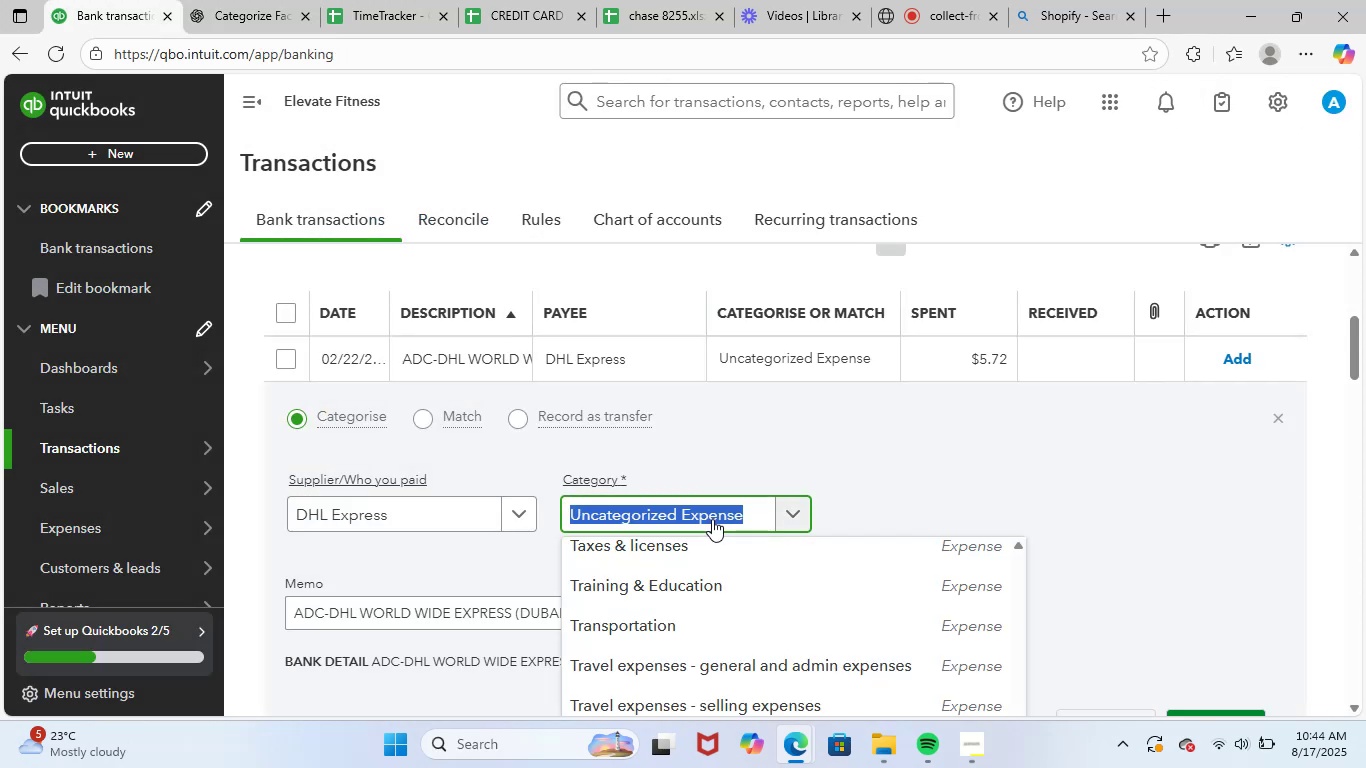 
type(ship)
 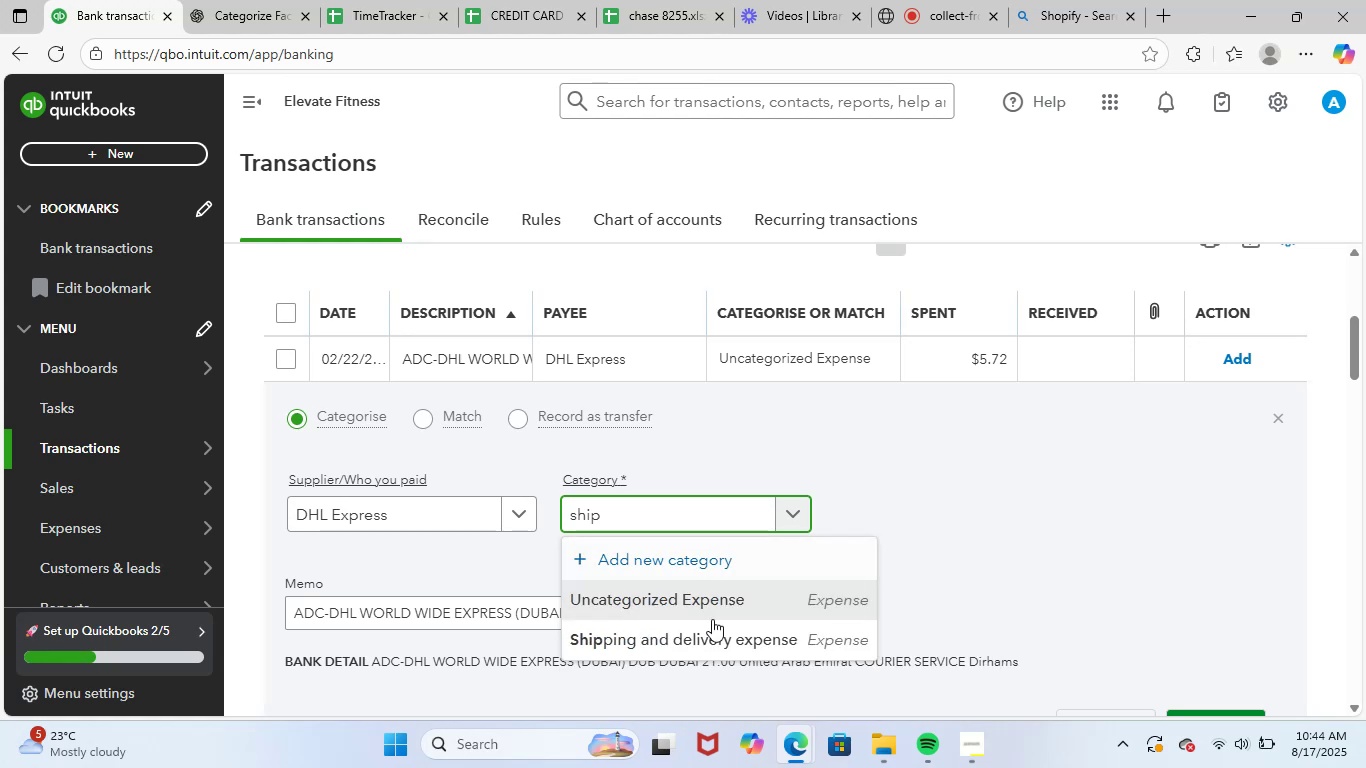 
left_click([710, 638])
 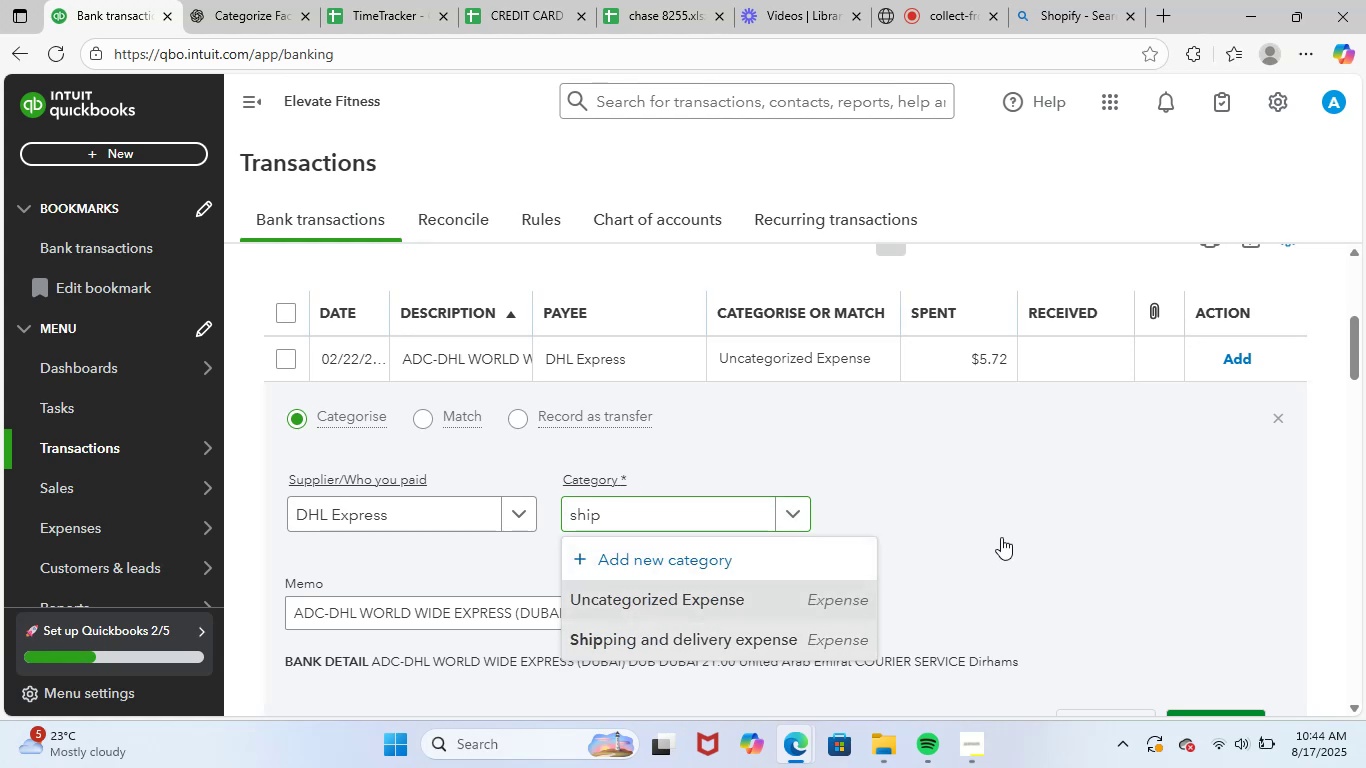 
scroll: coordinate [1001, 537], scroll_direction: down, amount: 1.0
 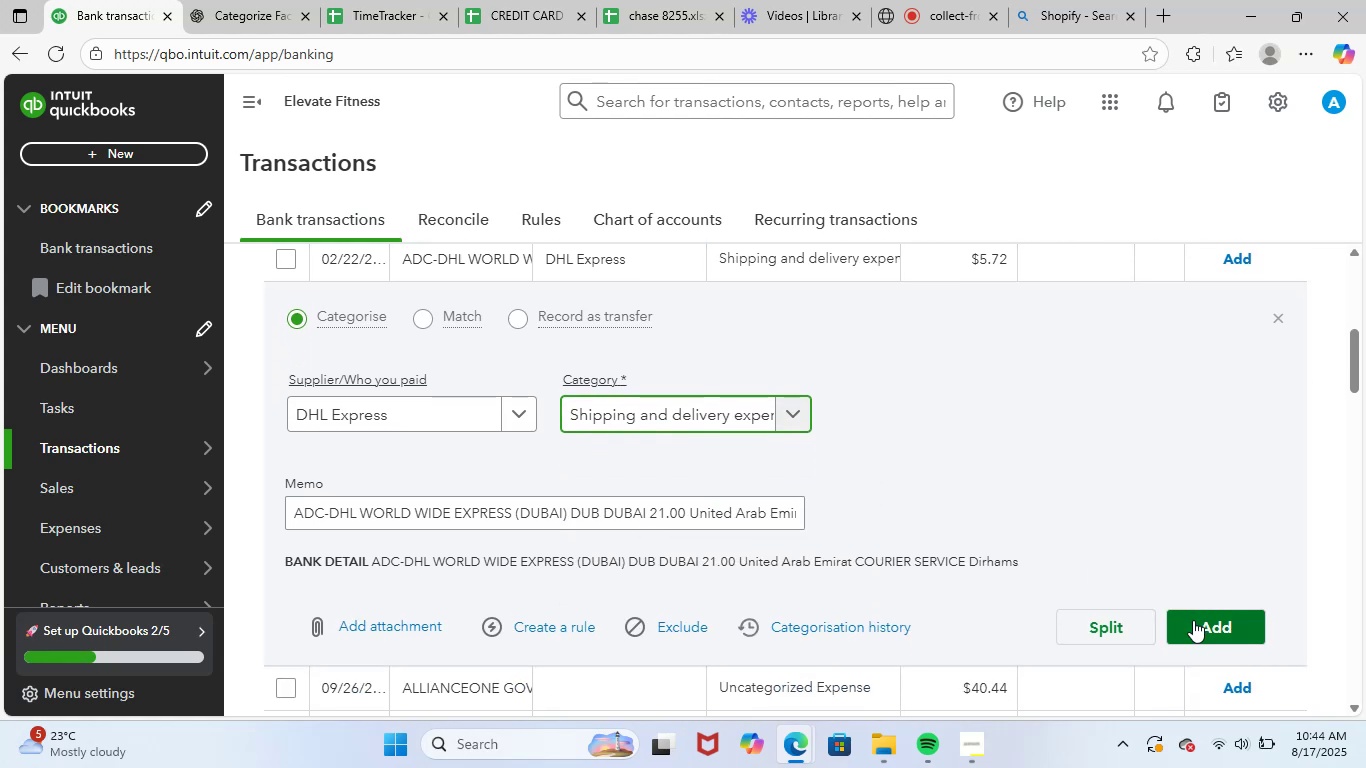 
left_click([1217, 620])
 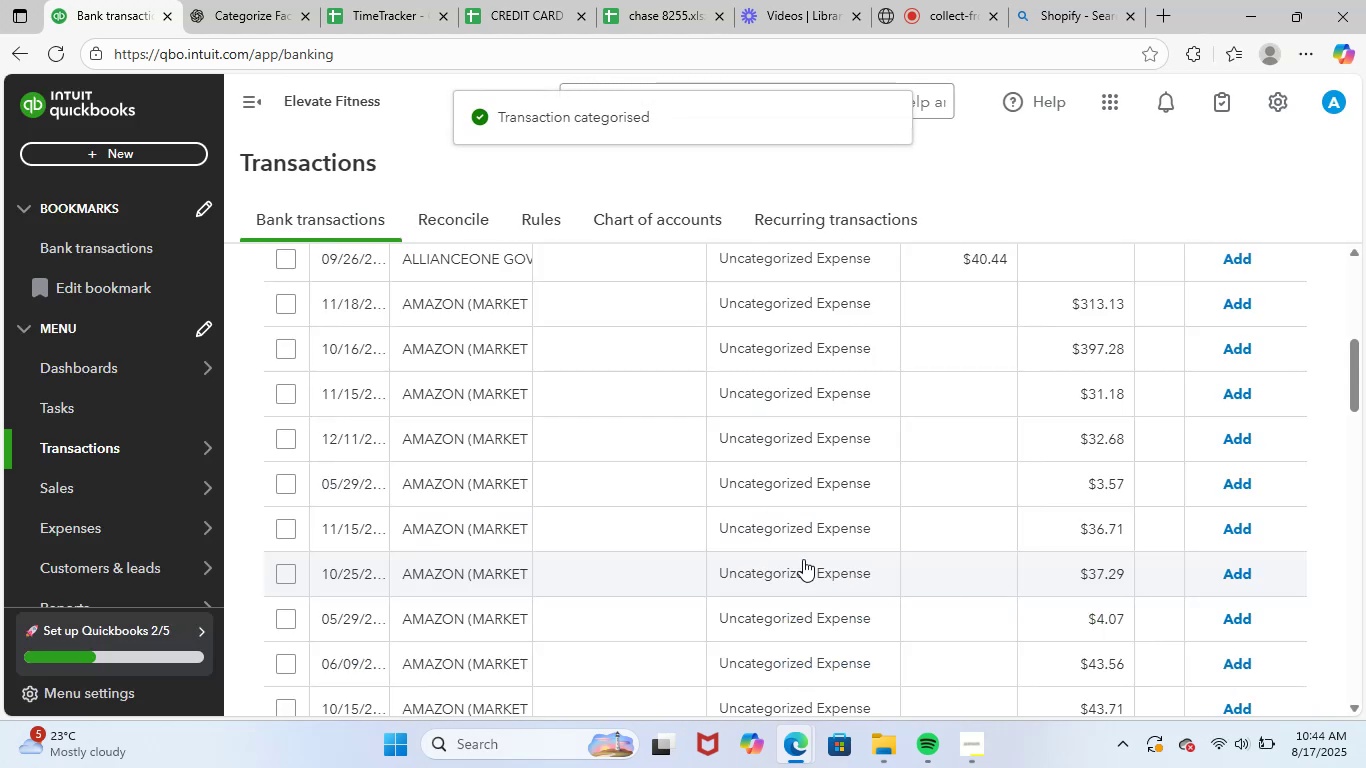 
scroll: coordinate [510, 492], scroll_direction: up, amount: 1.0
 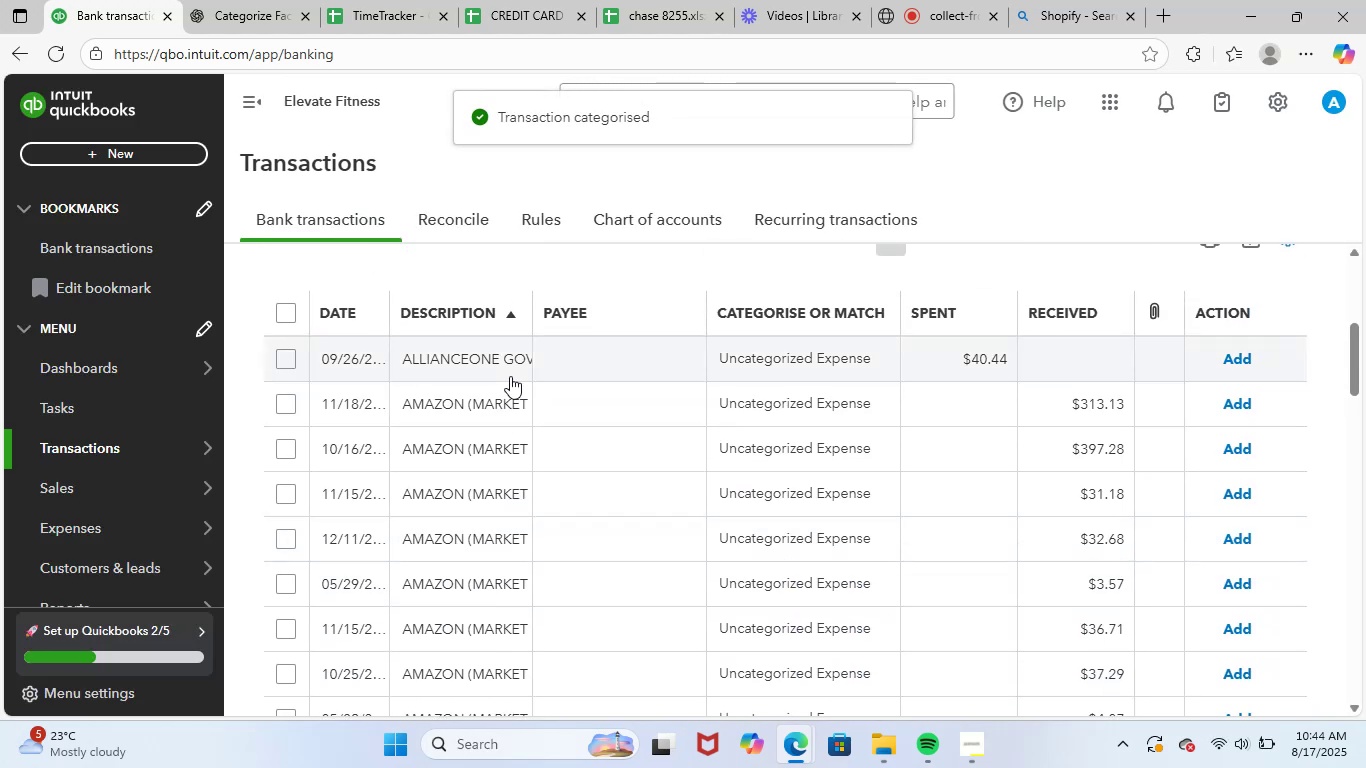 
left_click([511, 369])
 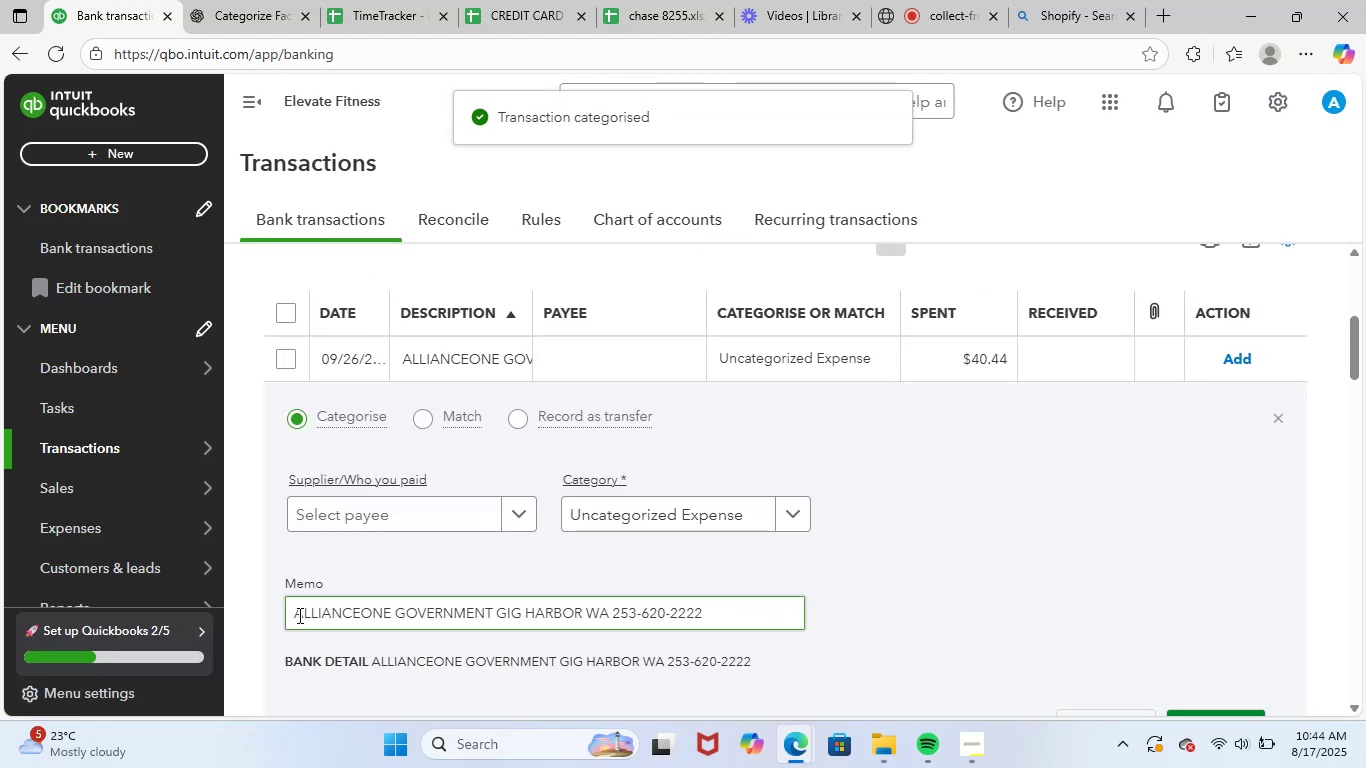 
left_click_drag(start_coordinate=[288, 618], to_coordinate=[827, 625])
 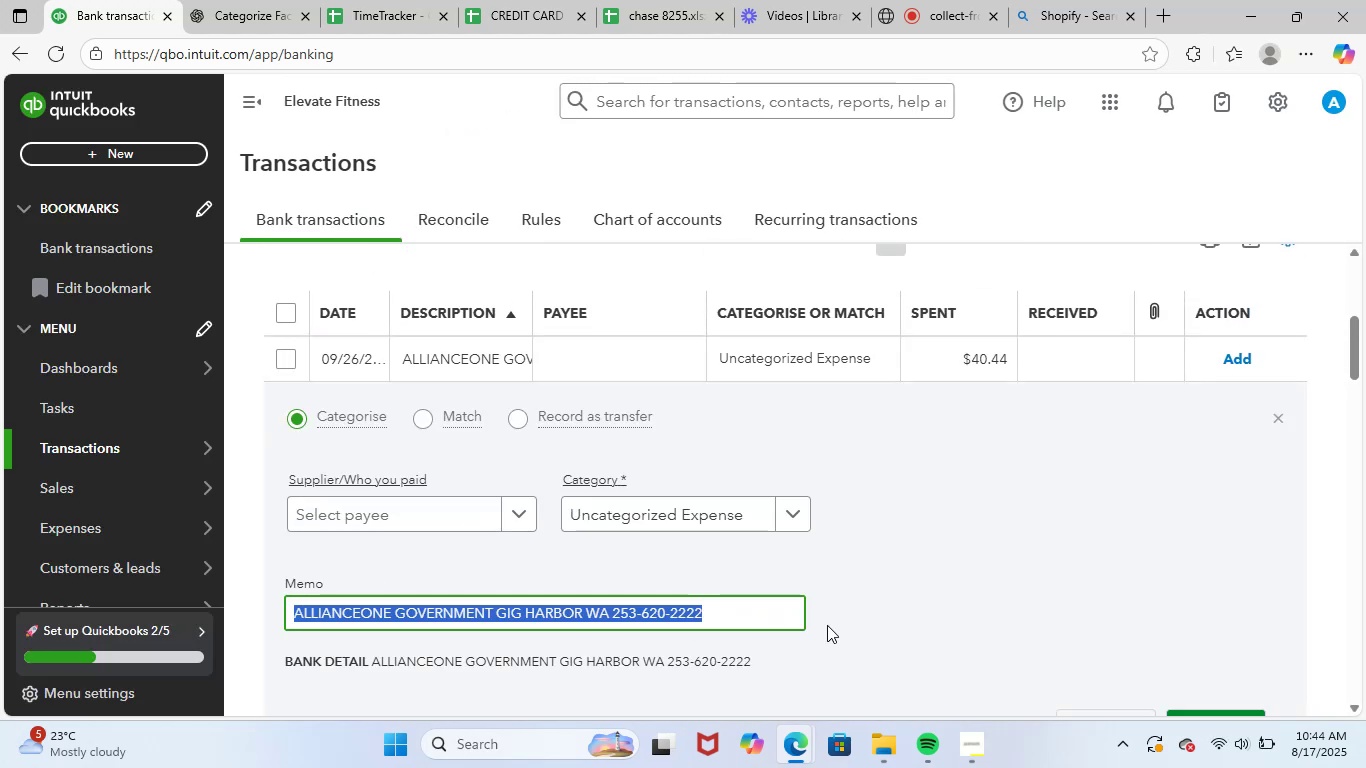 
key(Control+ControlLeft)
 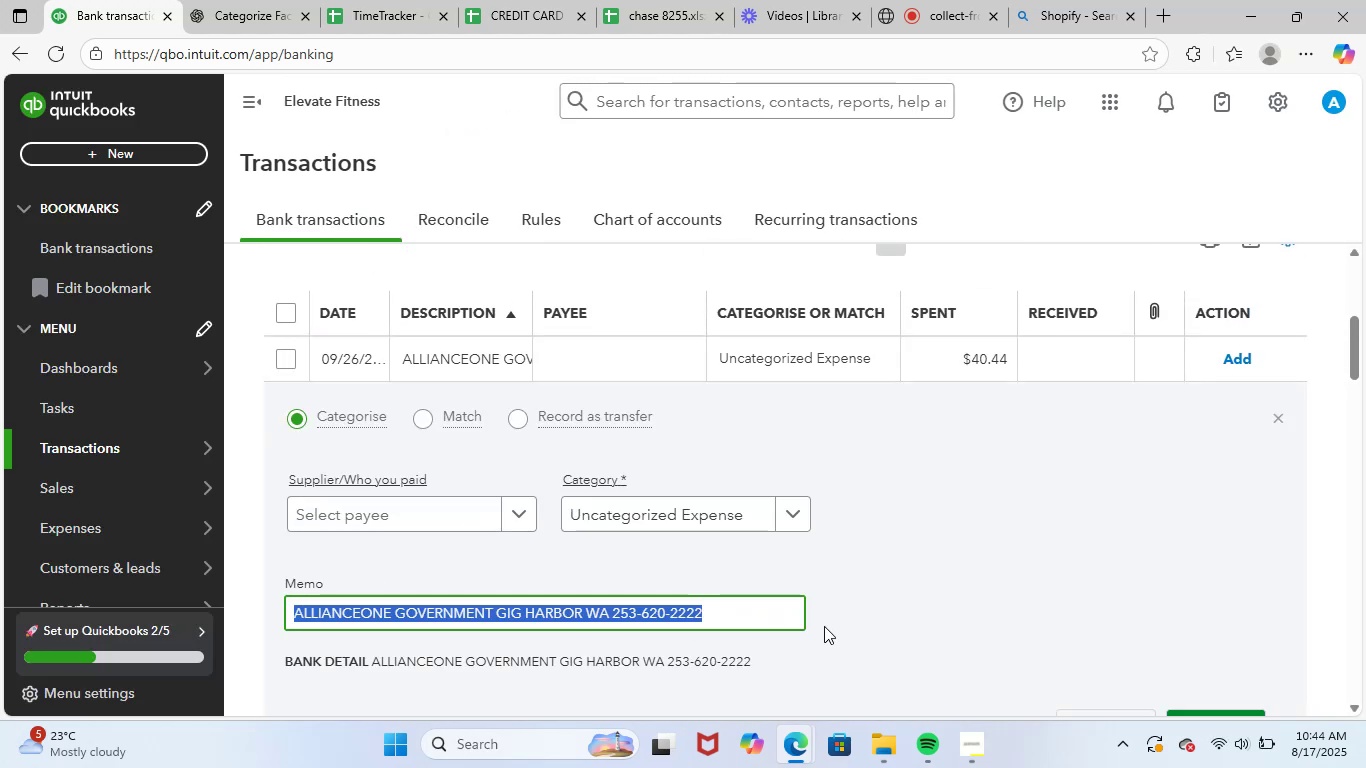 
key(Control+C)
 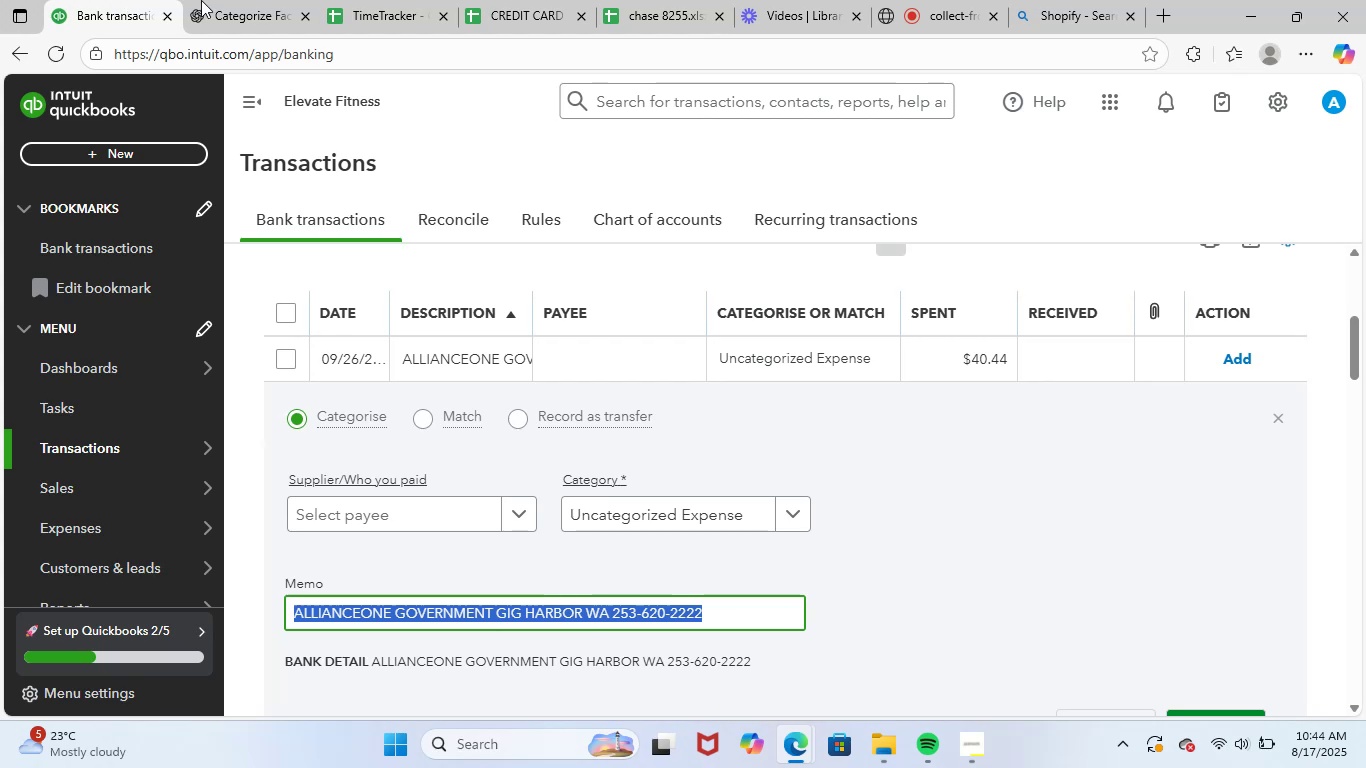 
left_click([247, 0])
 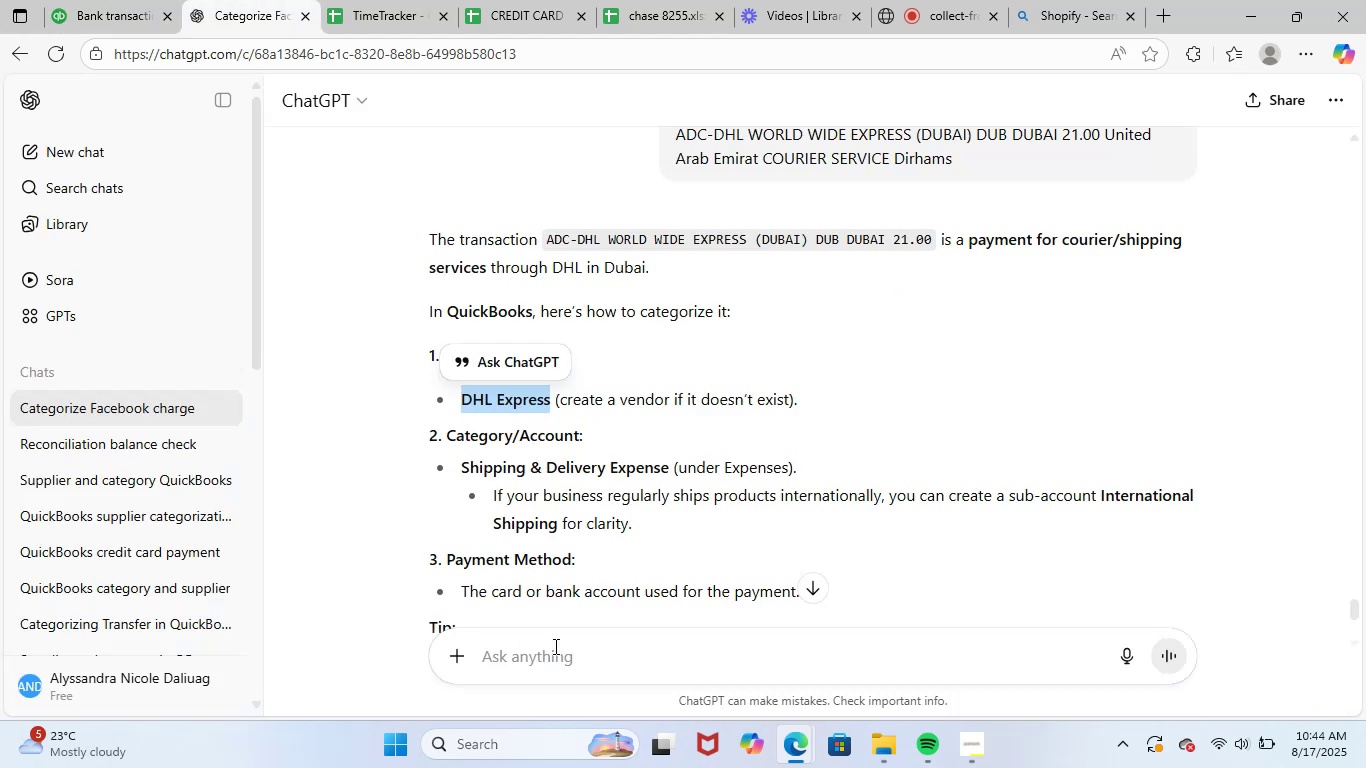 
key(Control+ControlLeft)
 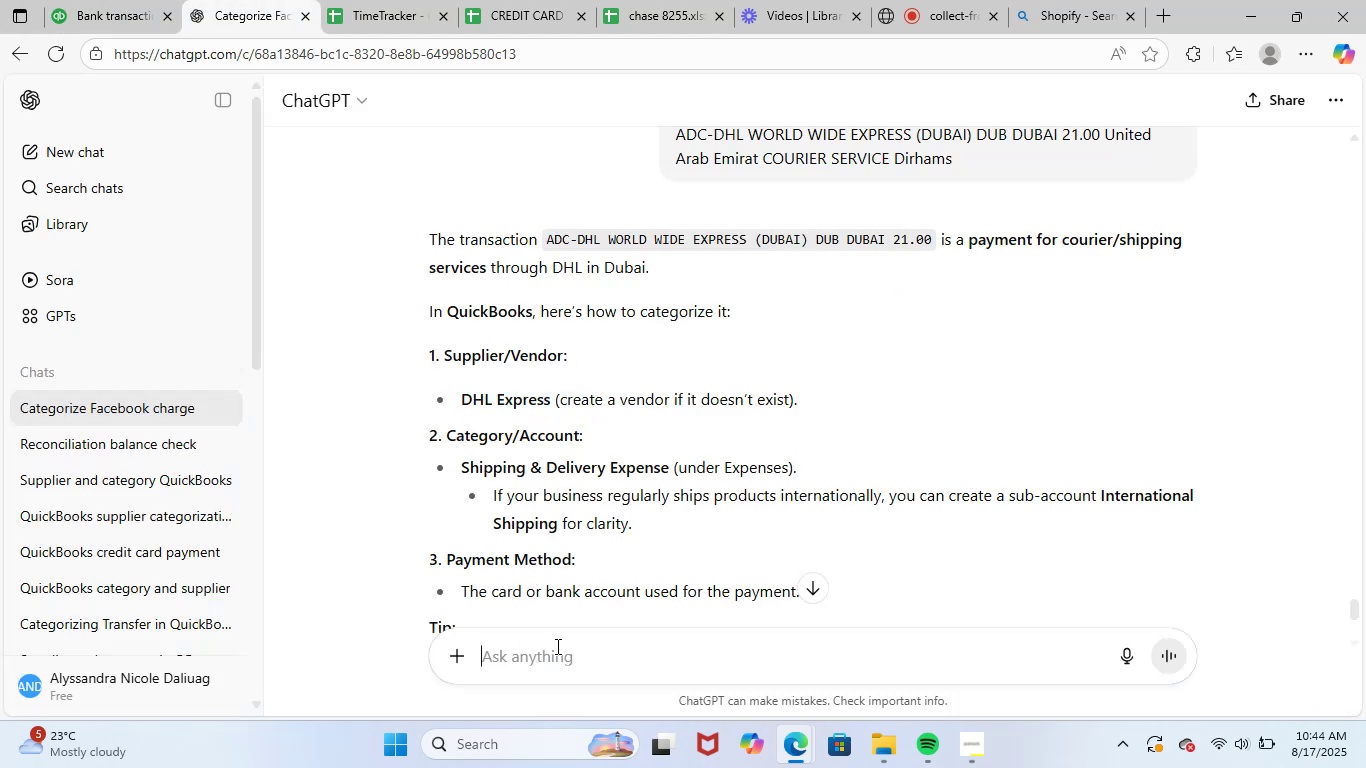 
key(Control+V)
 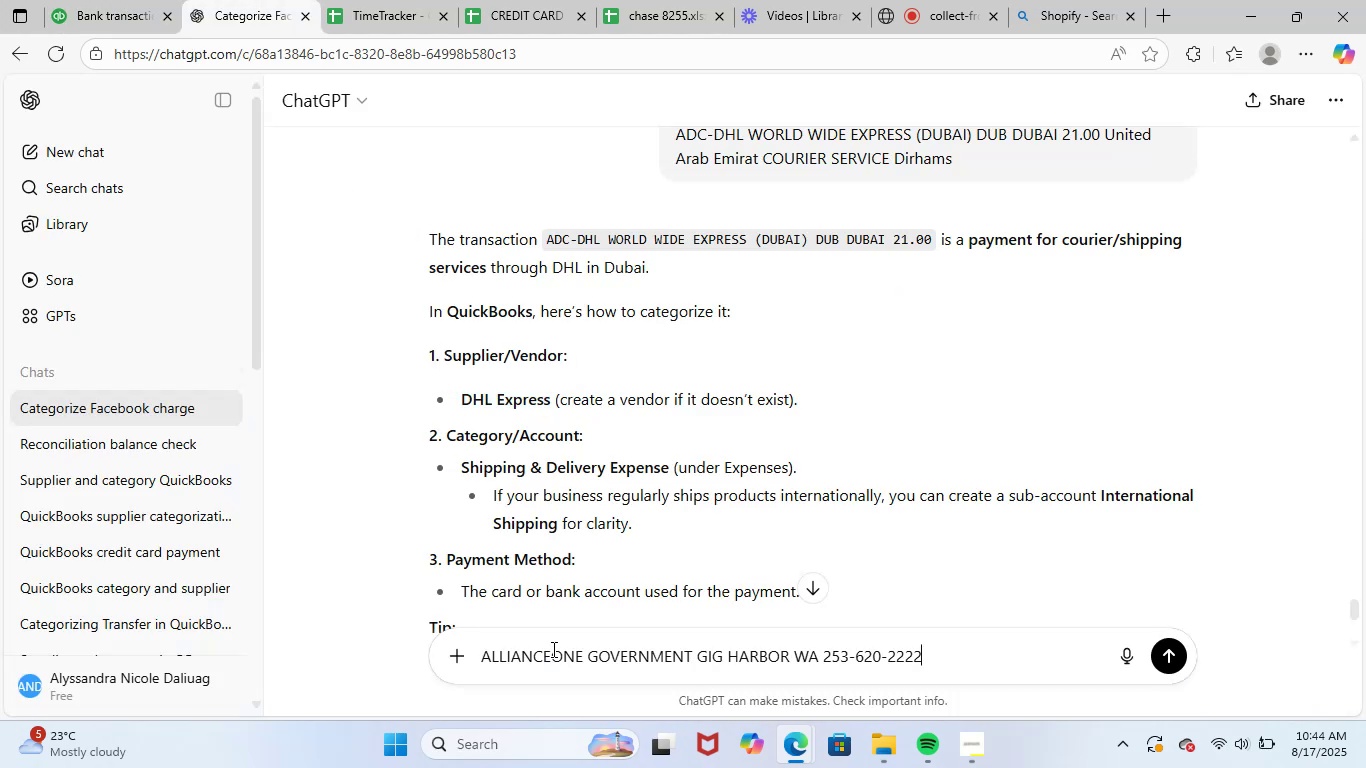 
key(NumpadEnter)
 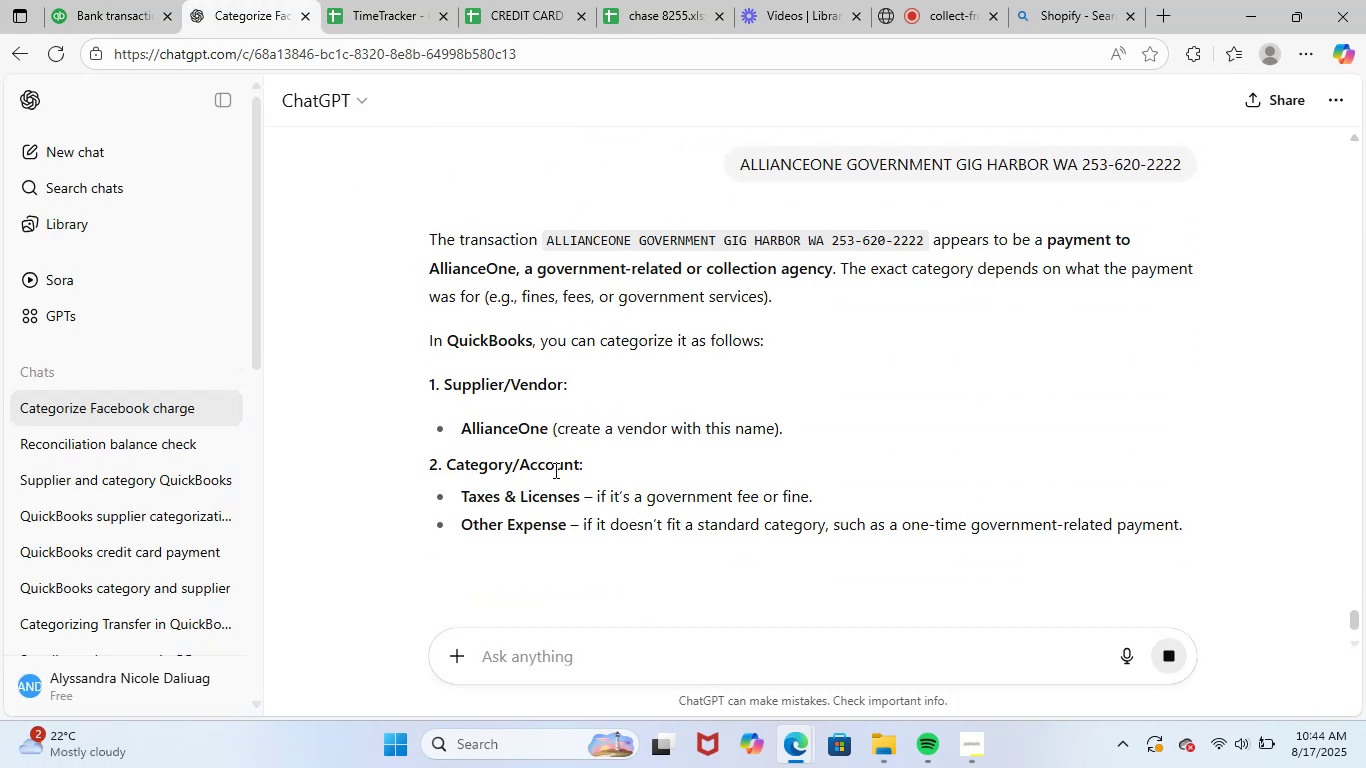 
wait(5.6)
 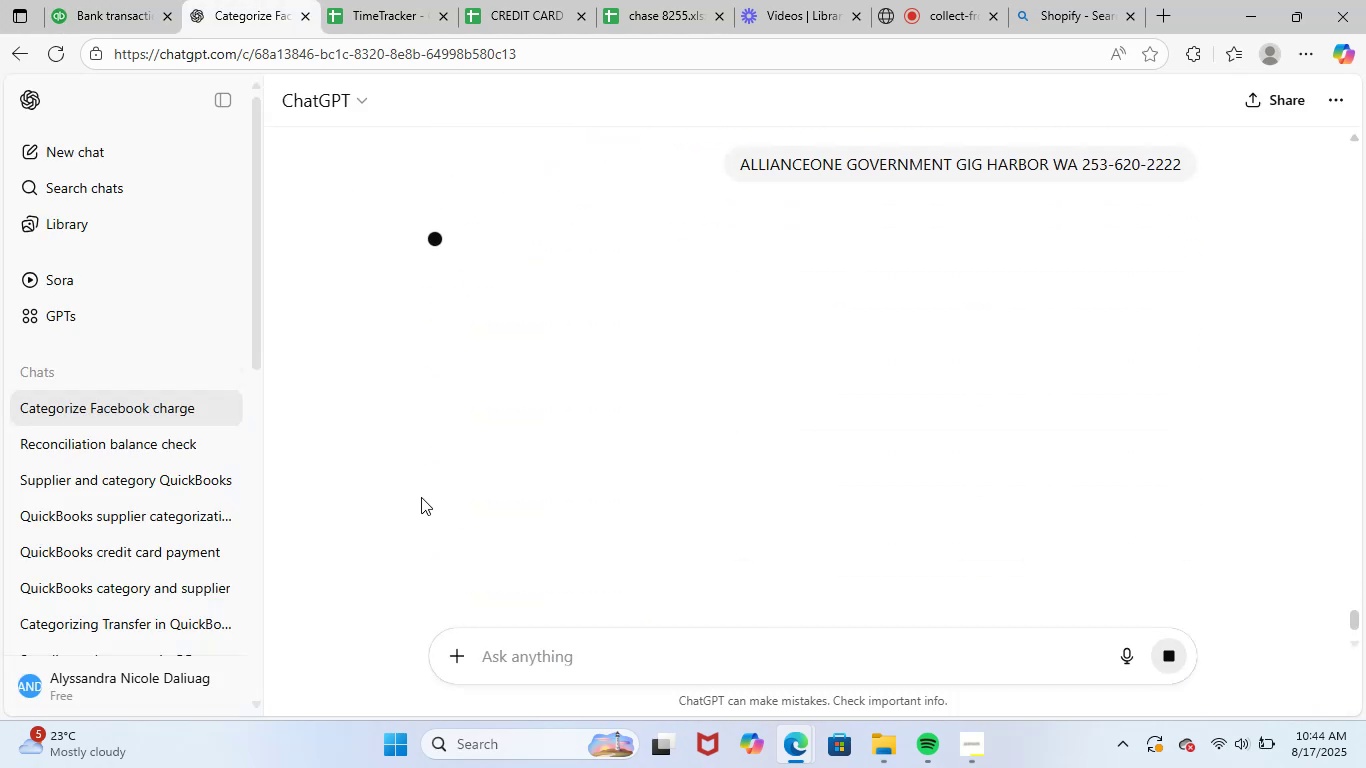 
left_click_drag(start_coordinate=[459, 425], to_coordinate=[546, 426])
 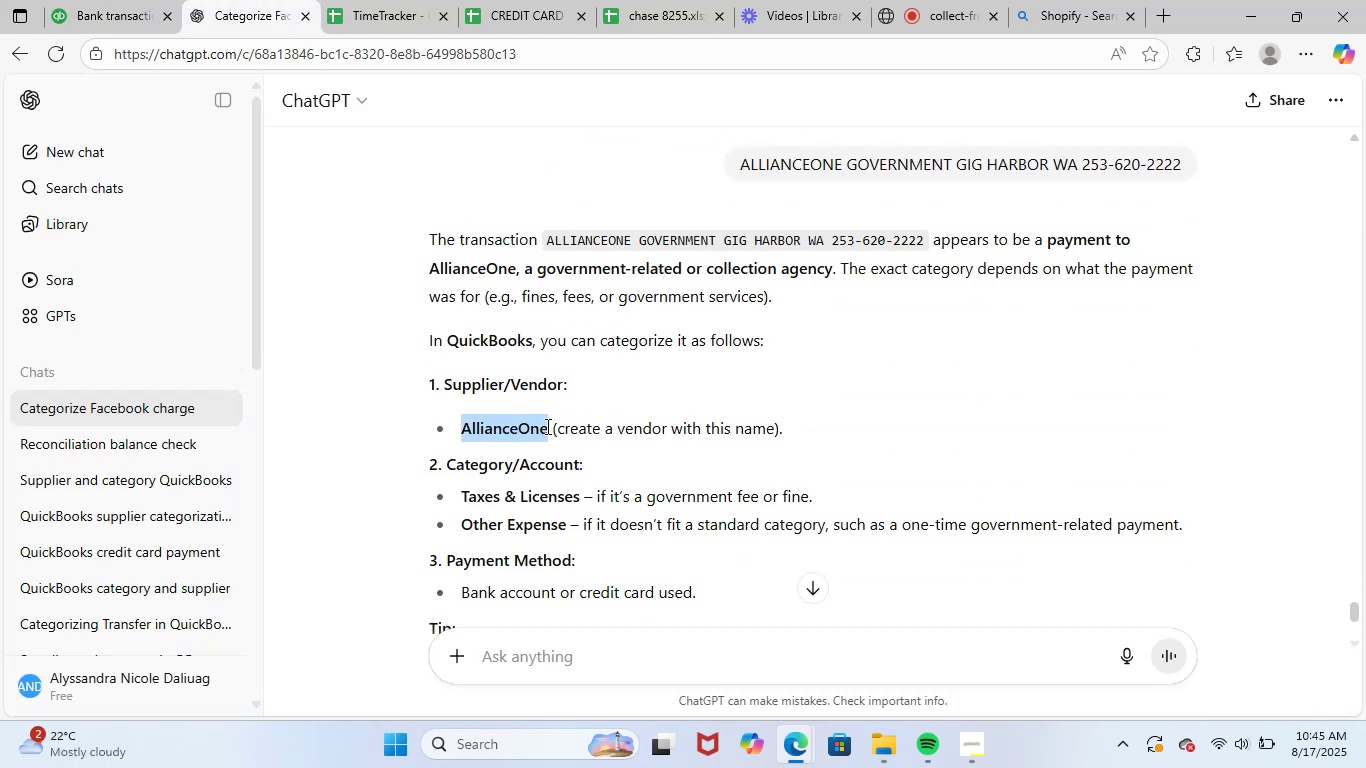 
key(Control+ControlLeft)
 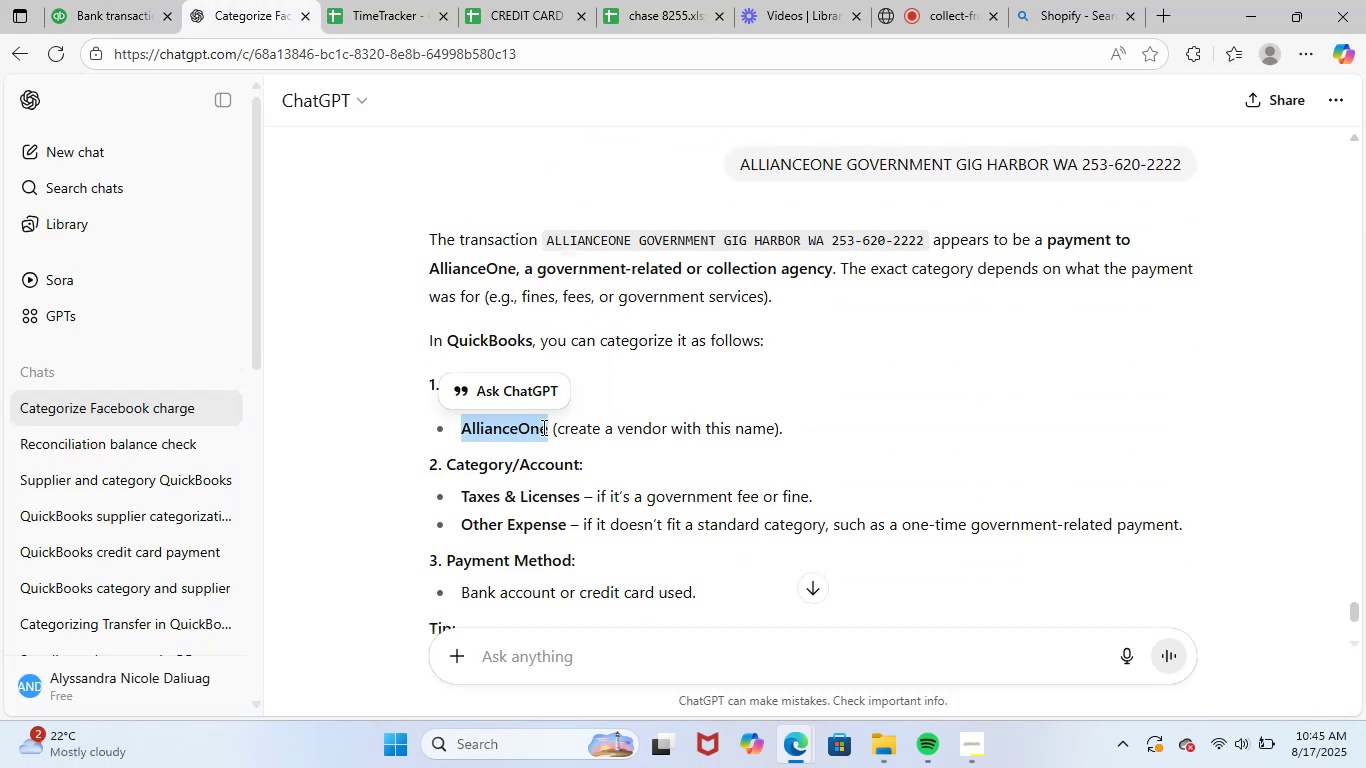 
key(Control+C)
 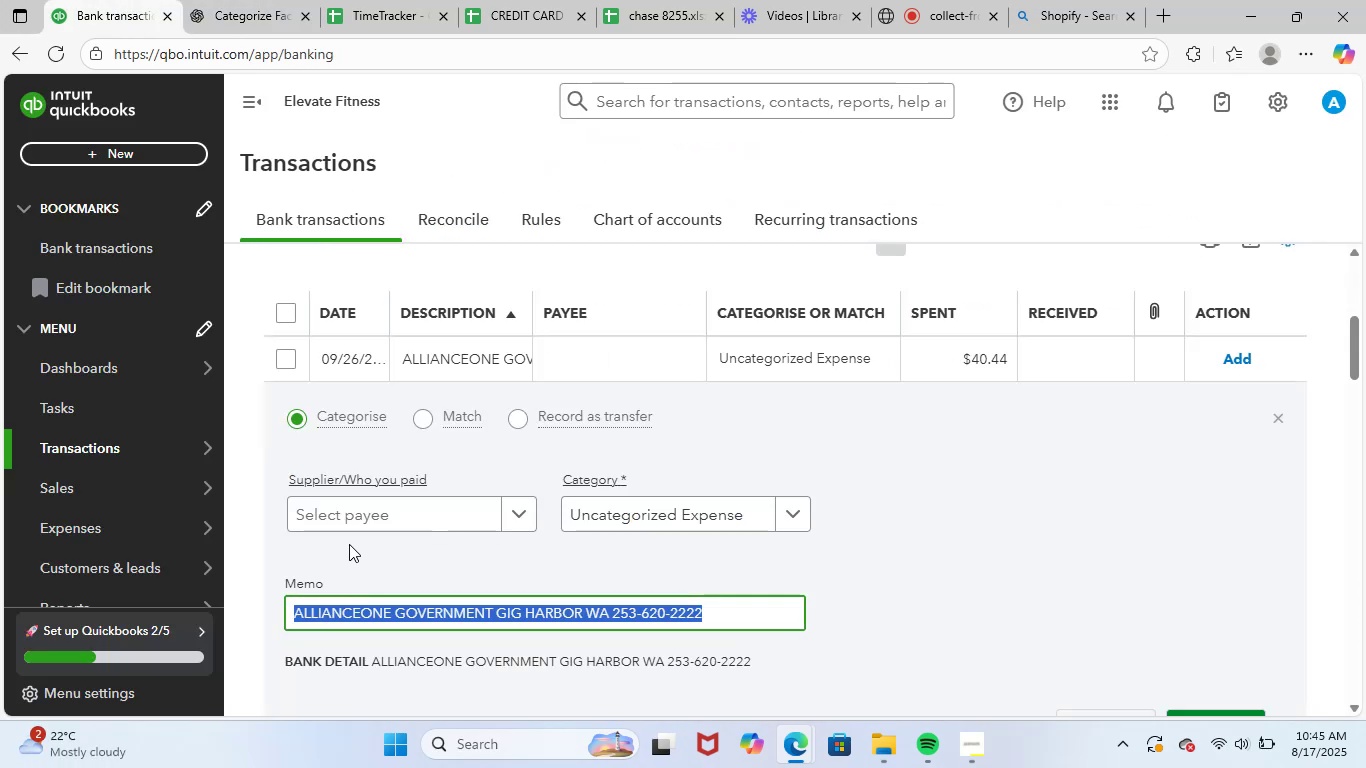 
key(Control+ControlLeft)
 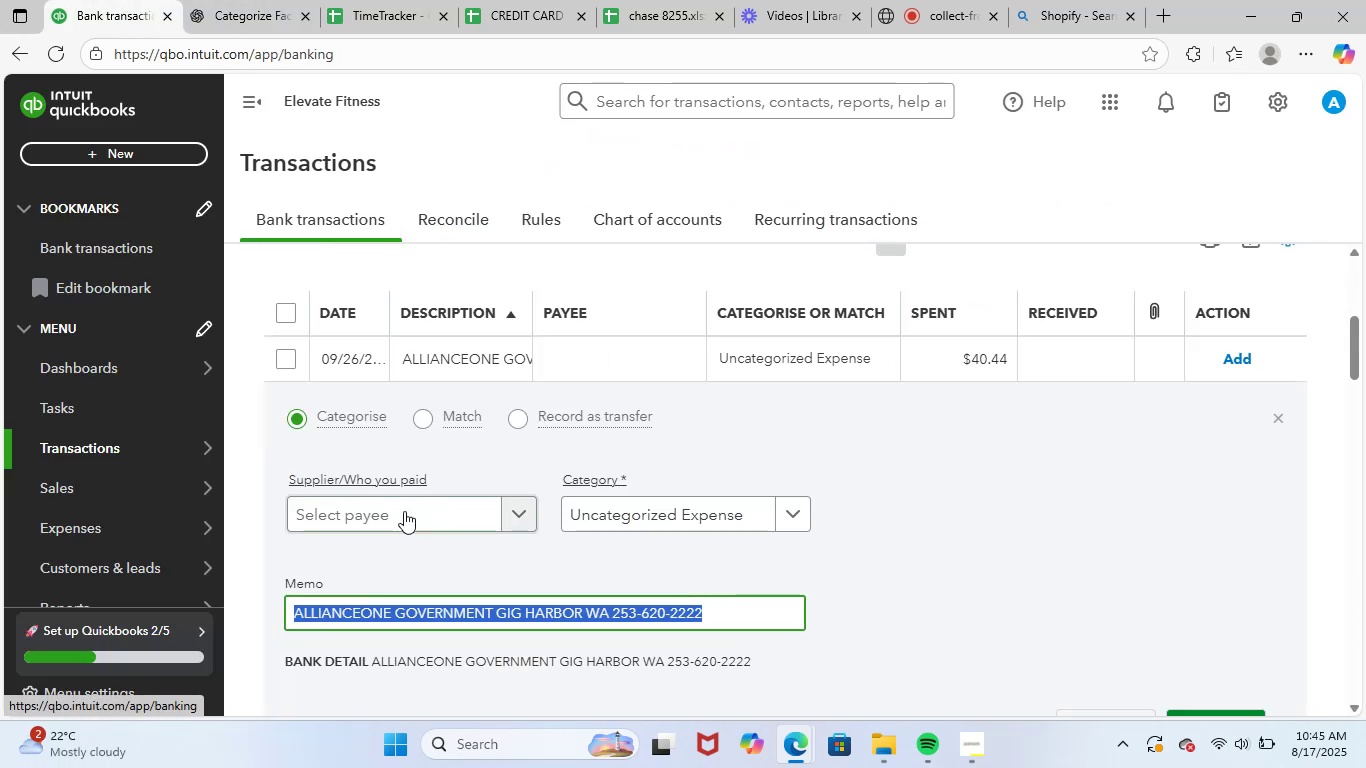 
key(Control+V)
 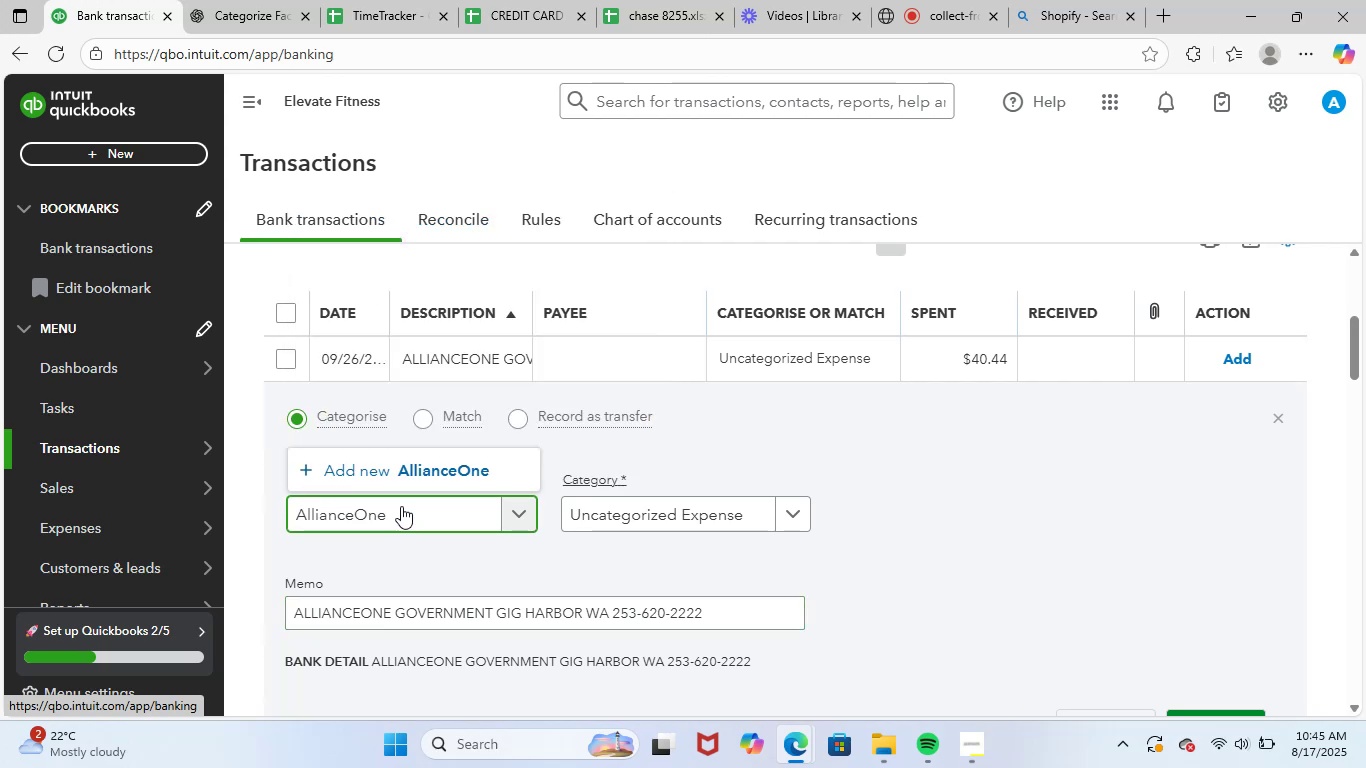 
left_click([466, 472])
 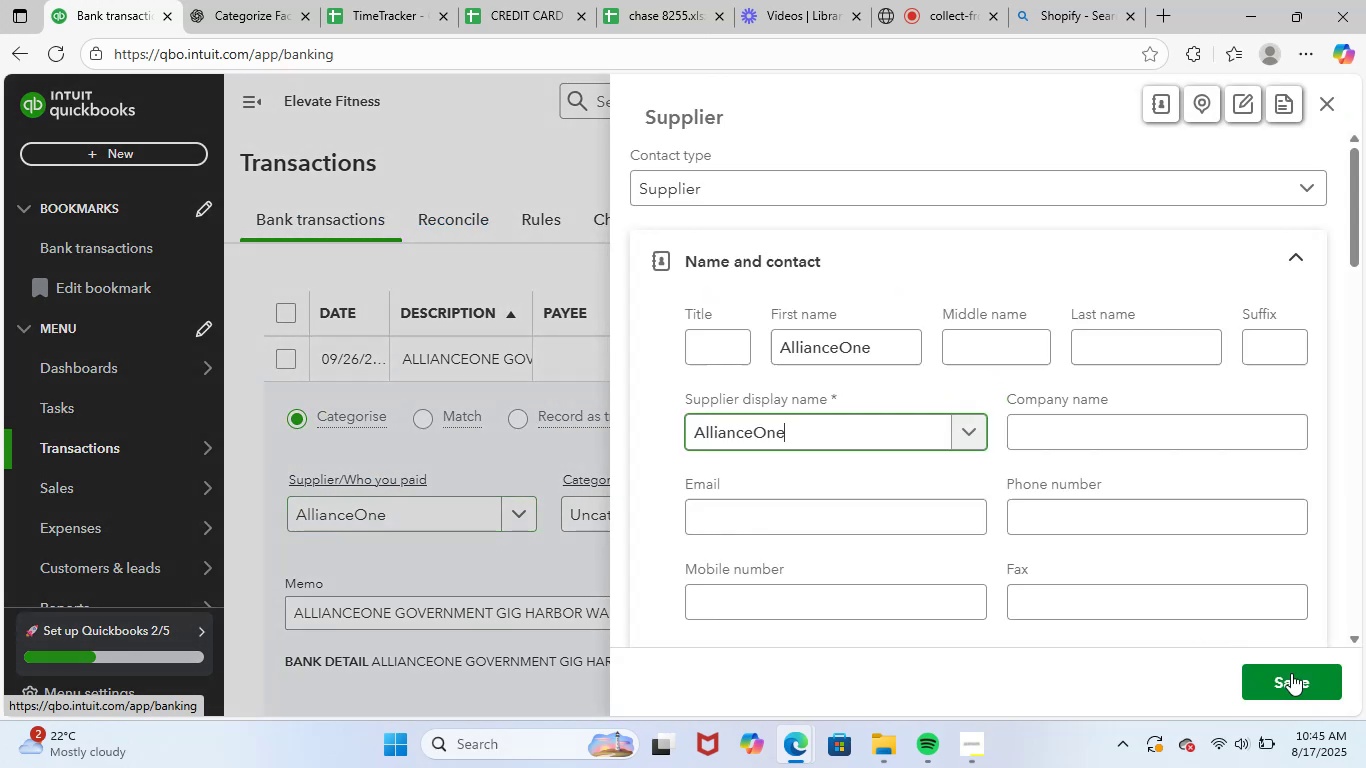 
left_click([1289, 690])
 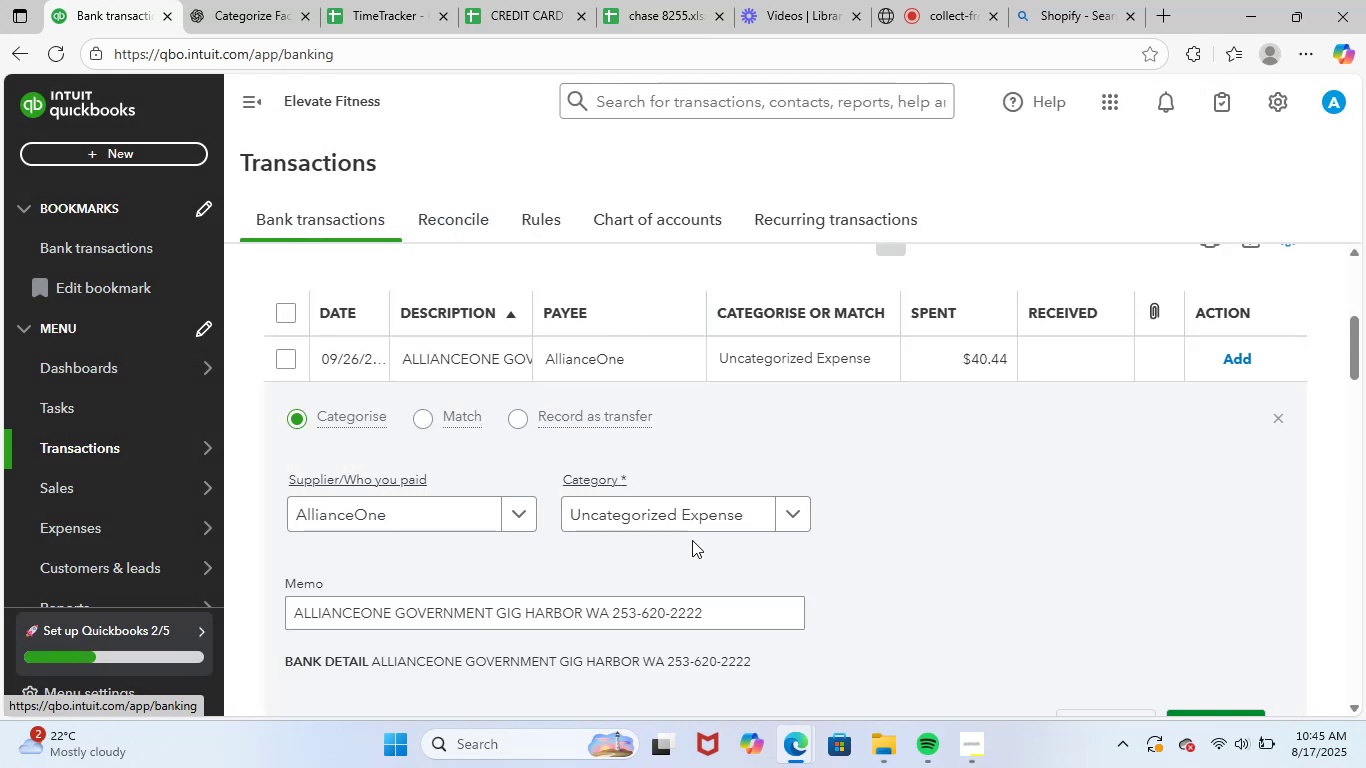 
left_click([710, 520])
 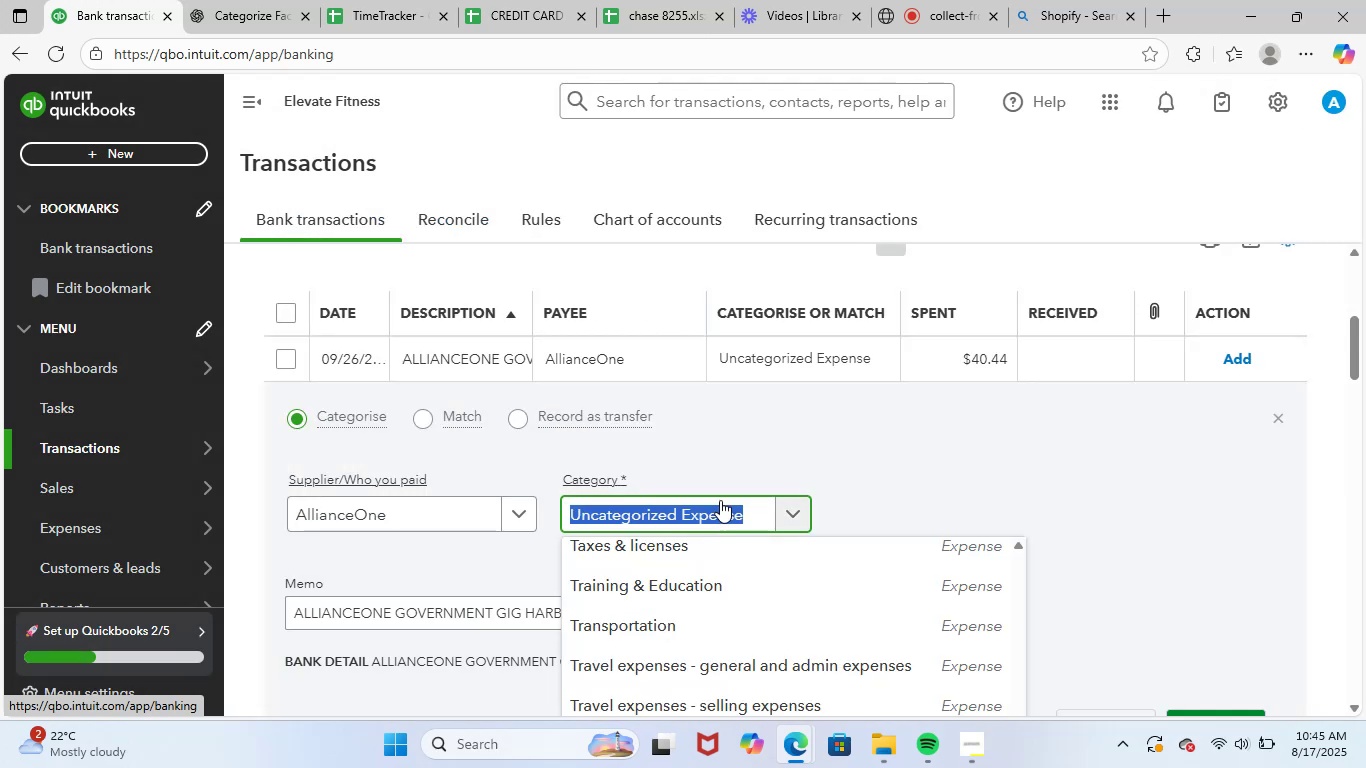 
type(taxes)
 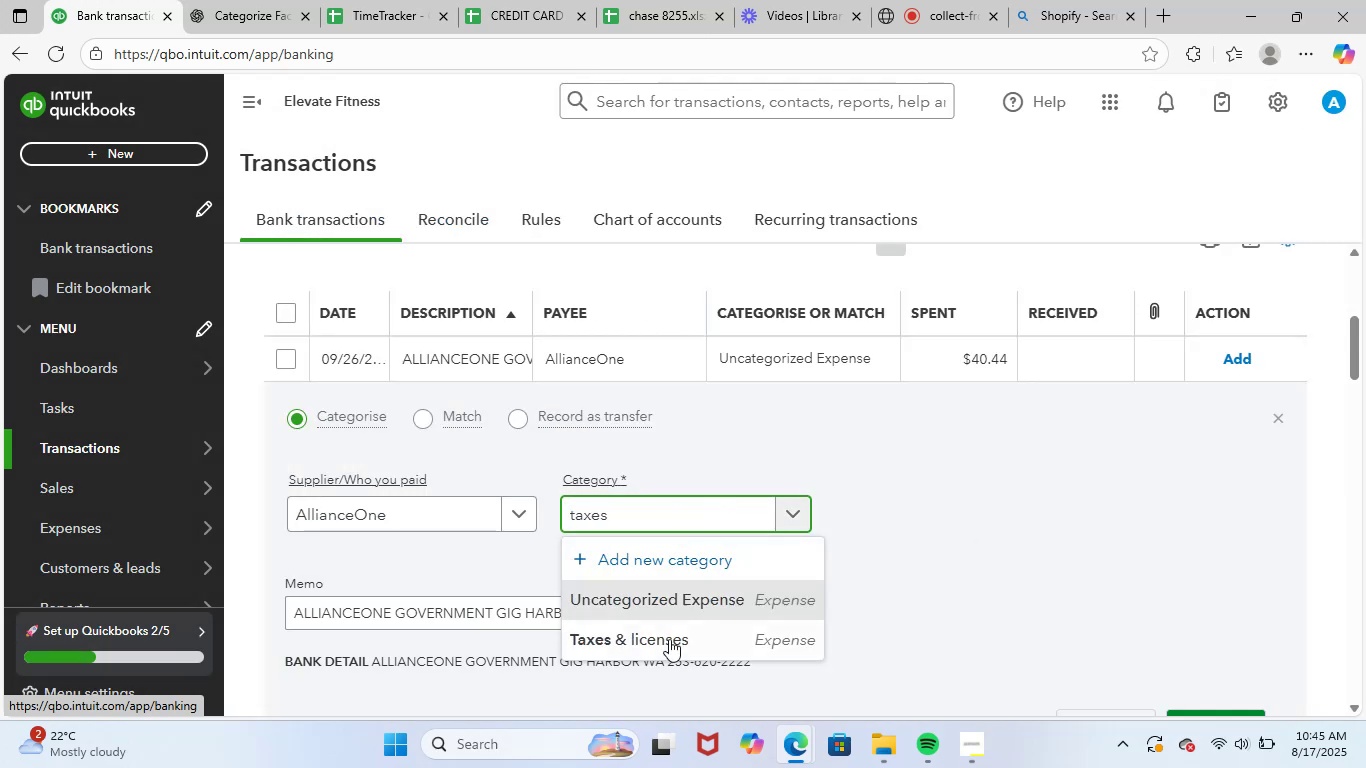 
left_click([672, 641])
 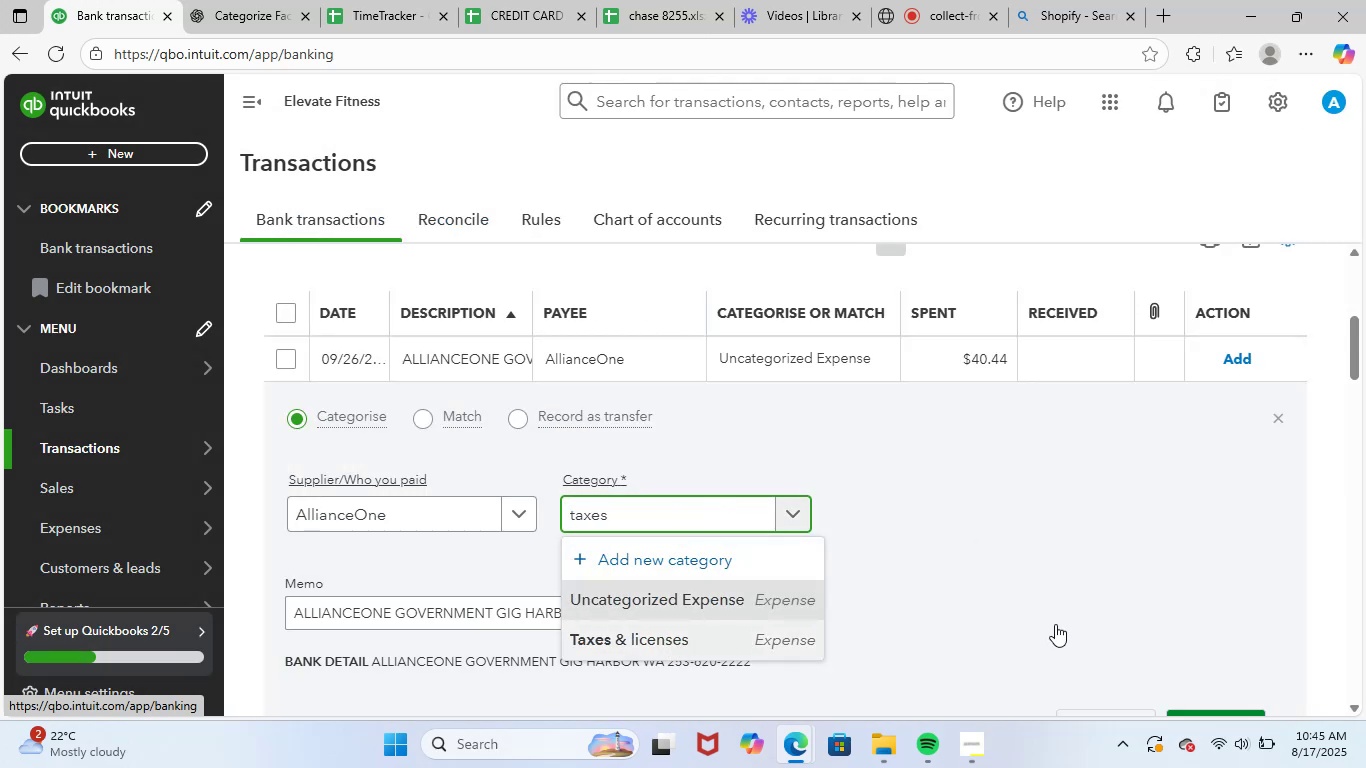 
scroll: coordinate [1055, 623], scroll_direction: down, amount: 1.0
 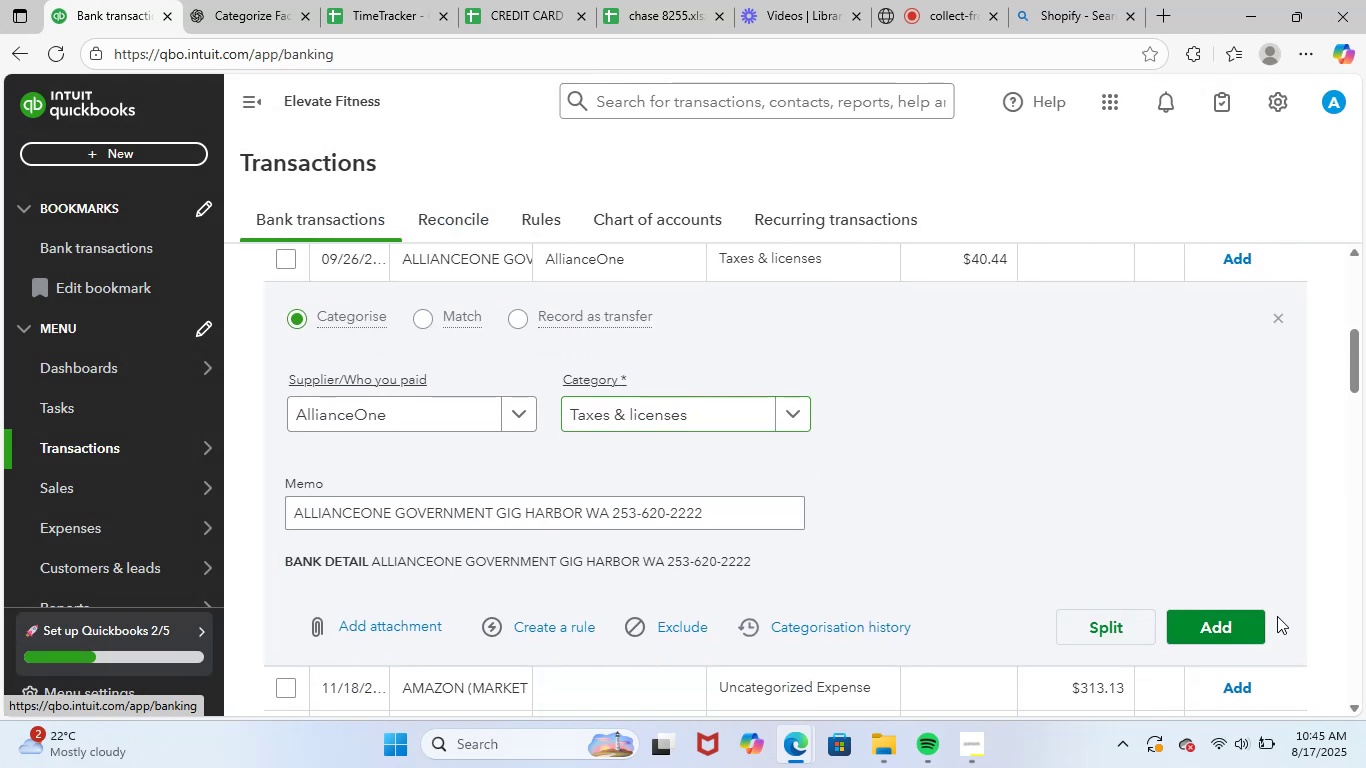 
double_click([1240, 632])
 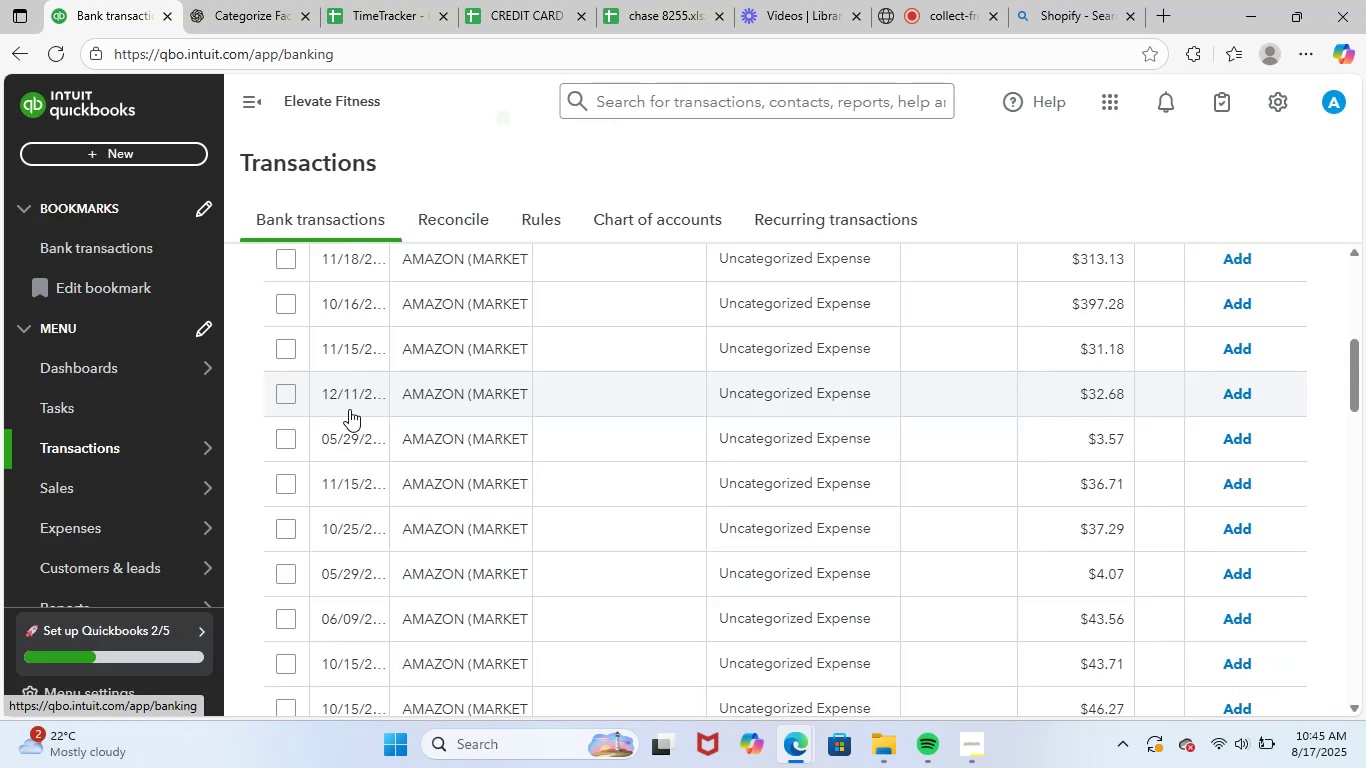 
scroll: coordinate [711, 474], scroll_direction: up, amount: 2.0
 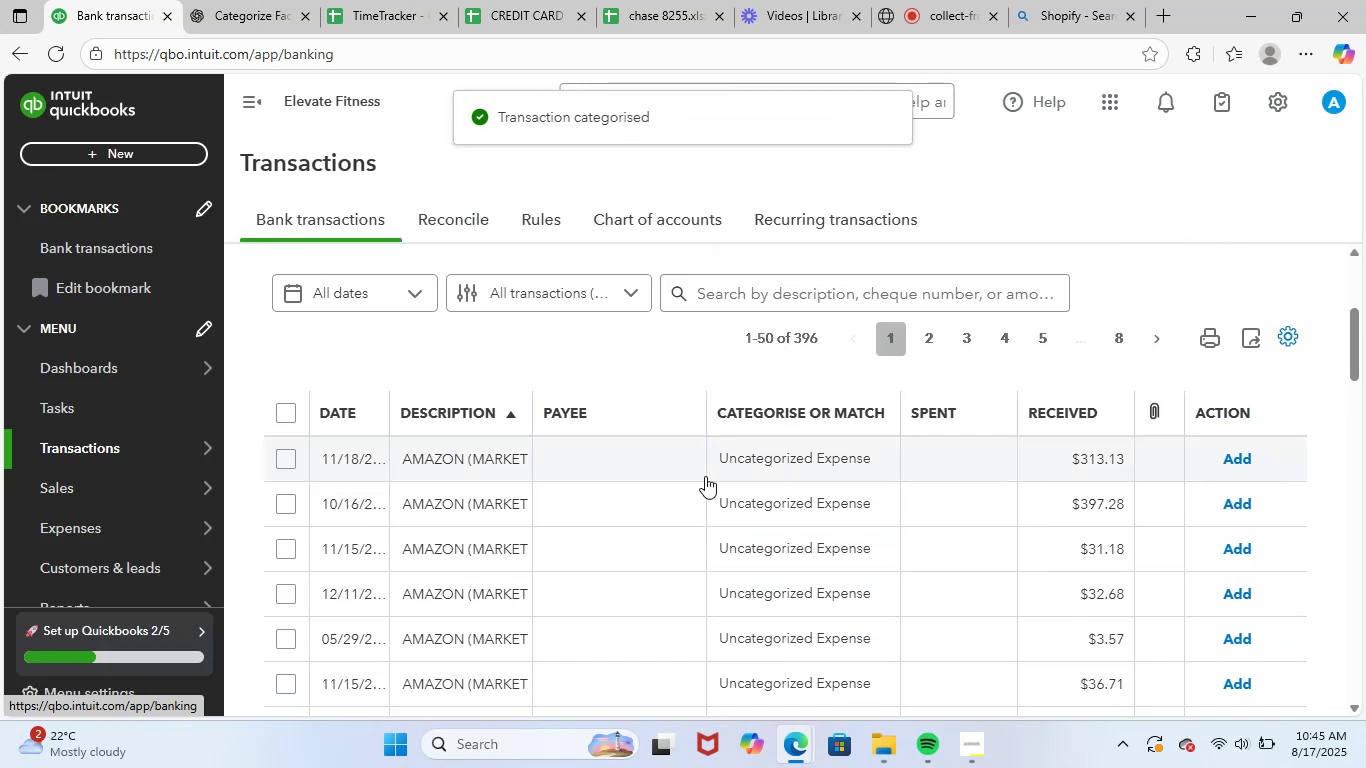 
scroll: coordinate [704, 478], scroll_direction: down, amount: 8.0
 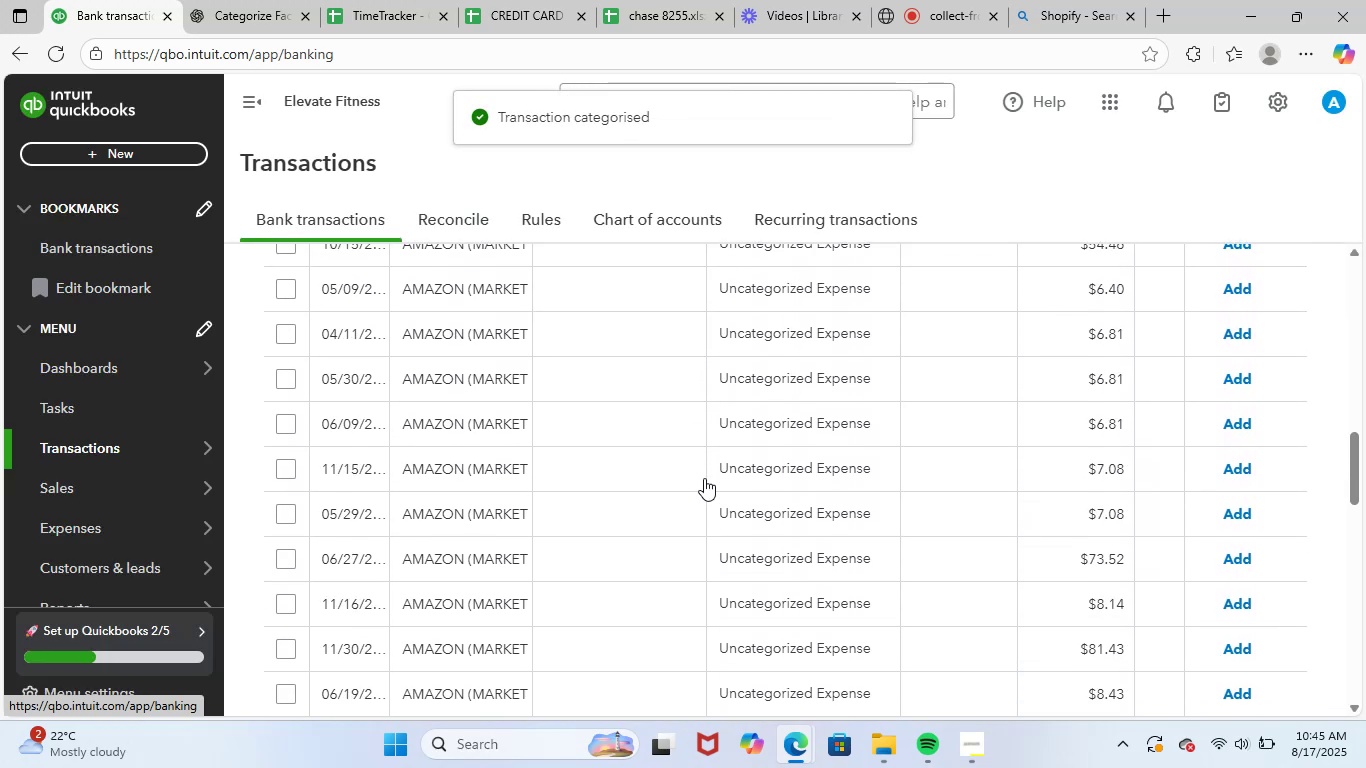 
scroll: coordinate [704, 478], scroll_direction: up, amount: 7.0
 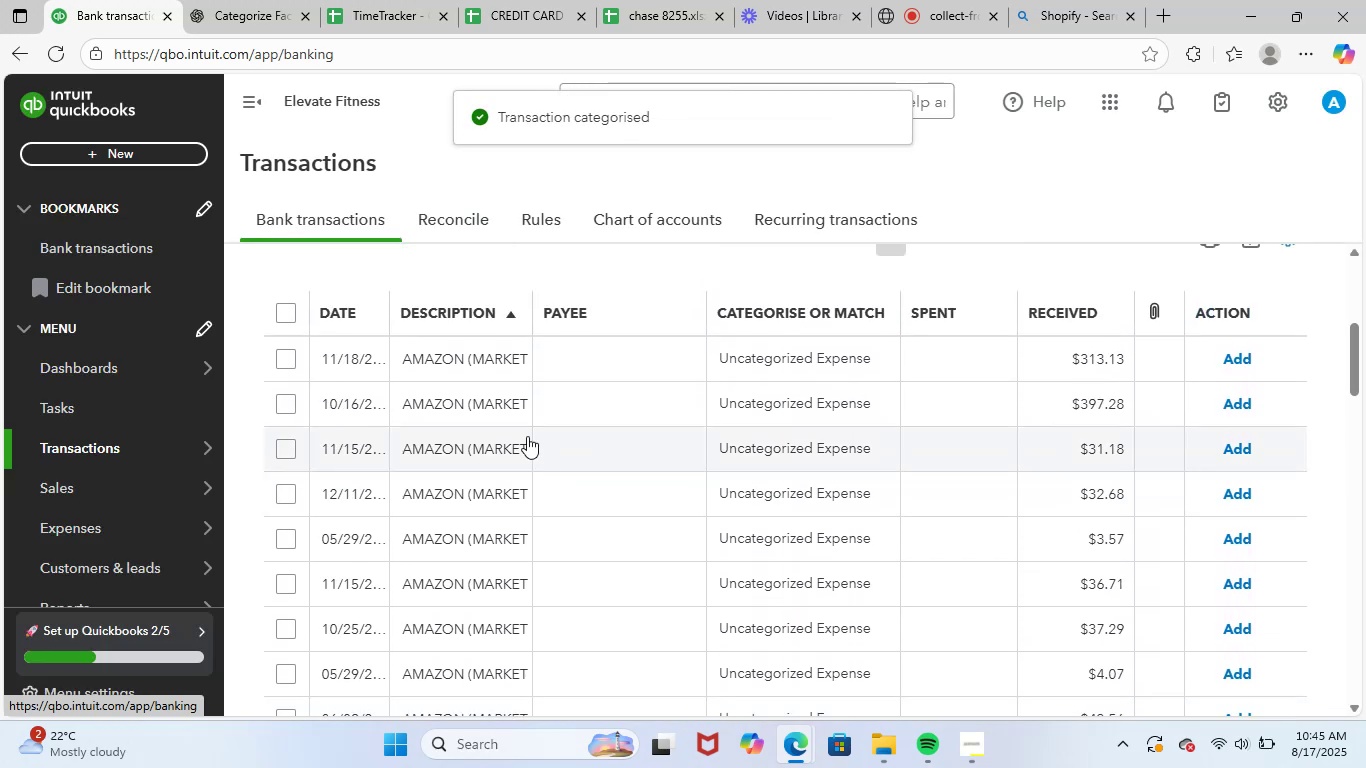 
left_click([465, 366])
 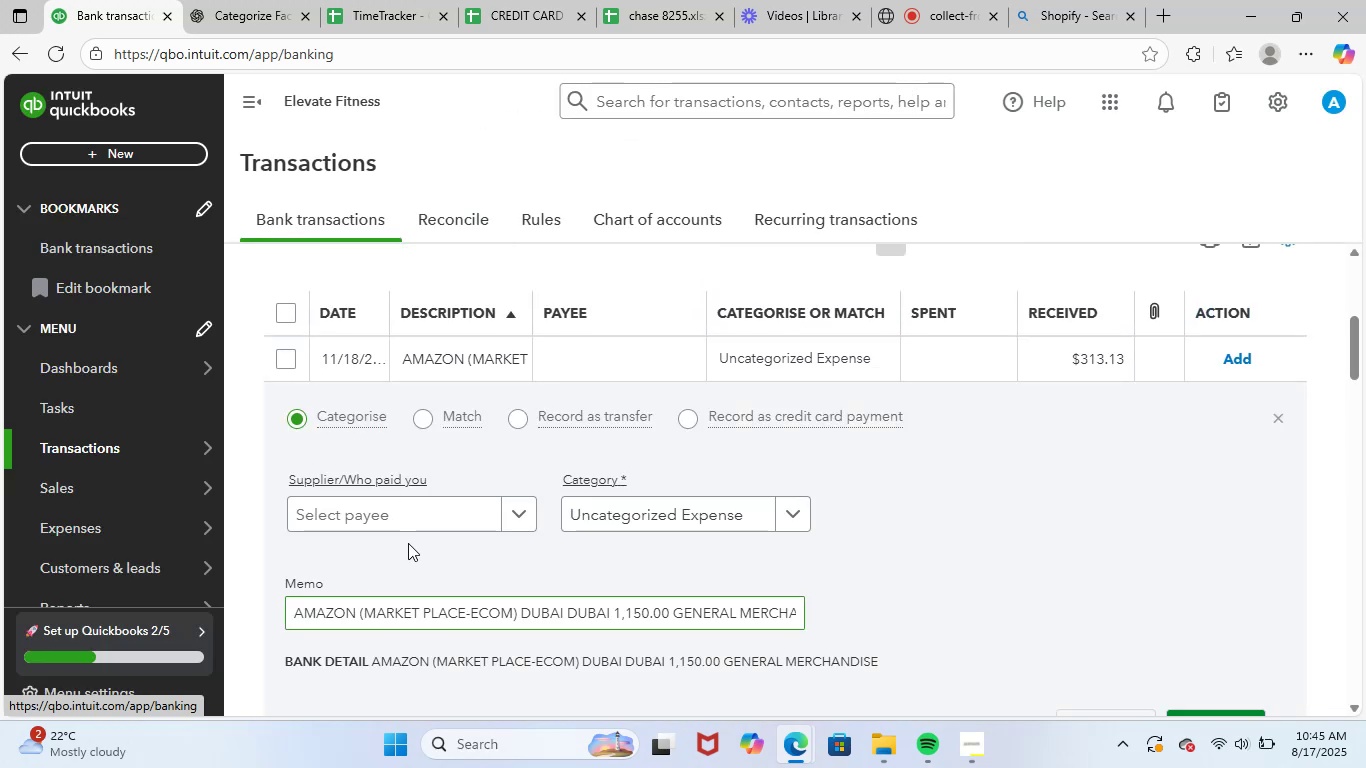 
left_click([408, 510])
 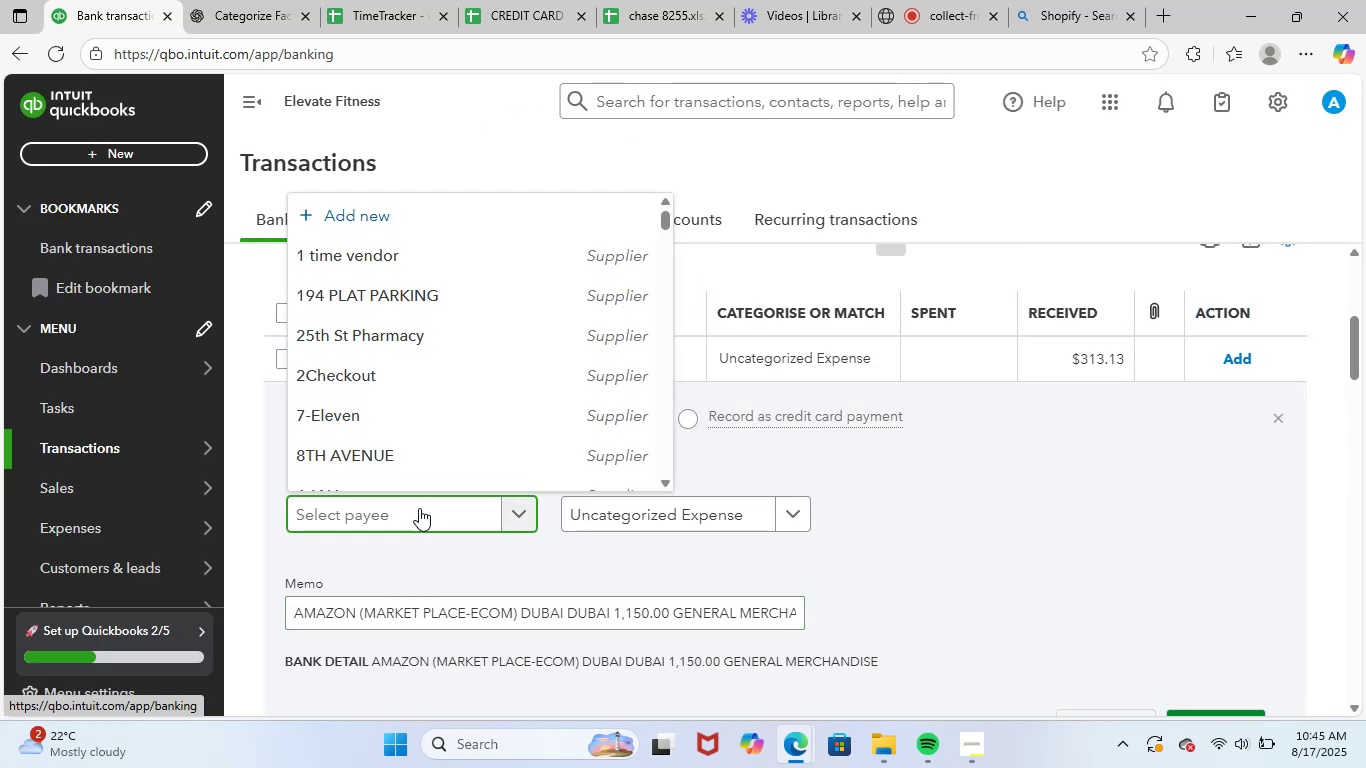 
type(mazon)
 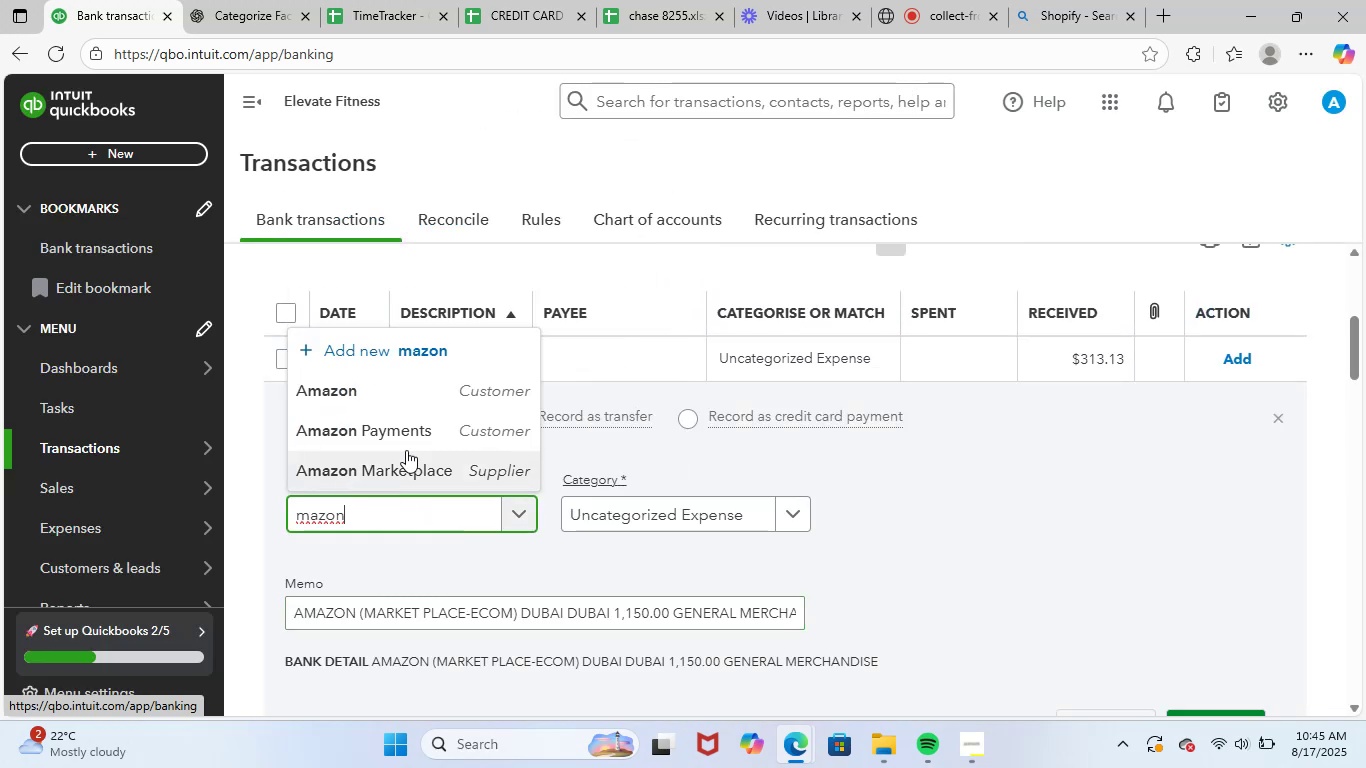 
left_click([420, 466])
 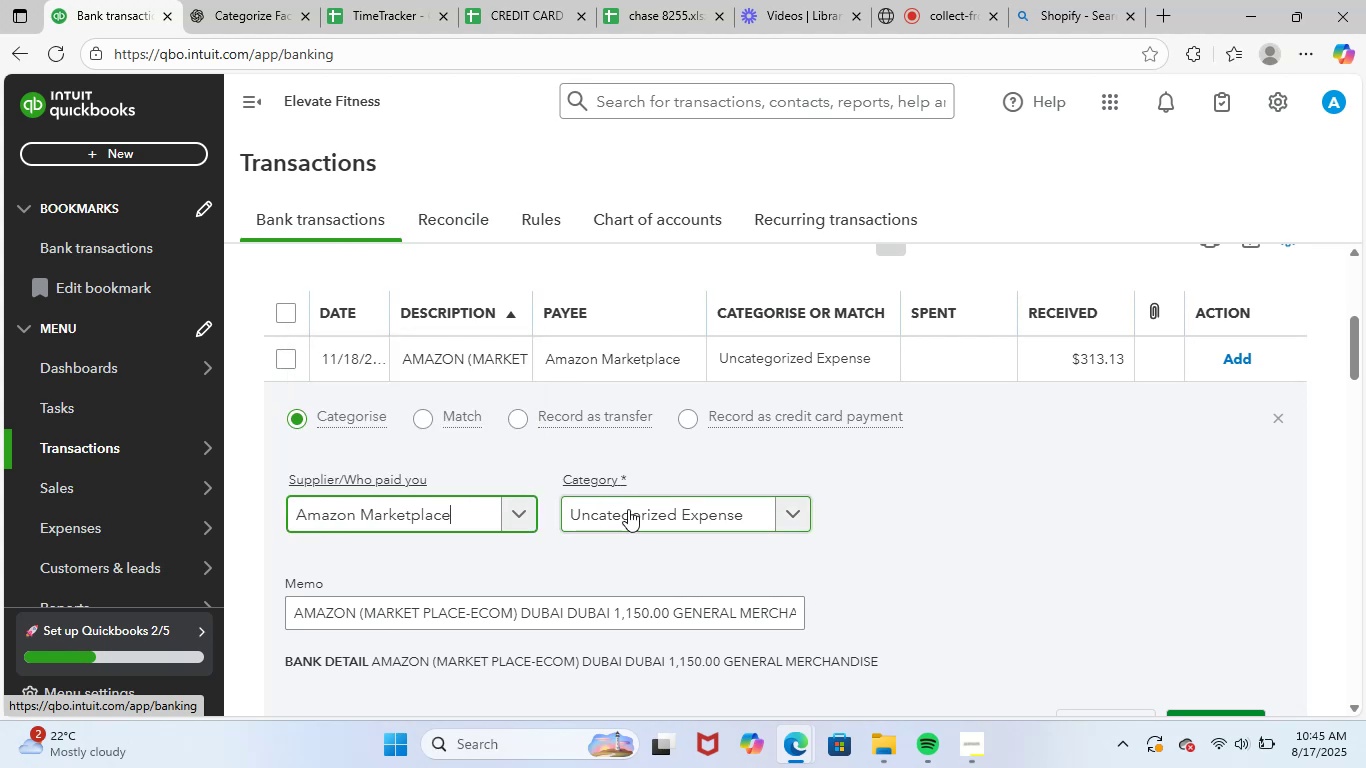 
left_click([633, 509])
 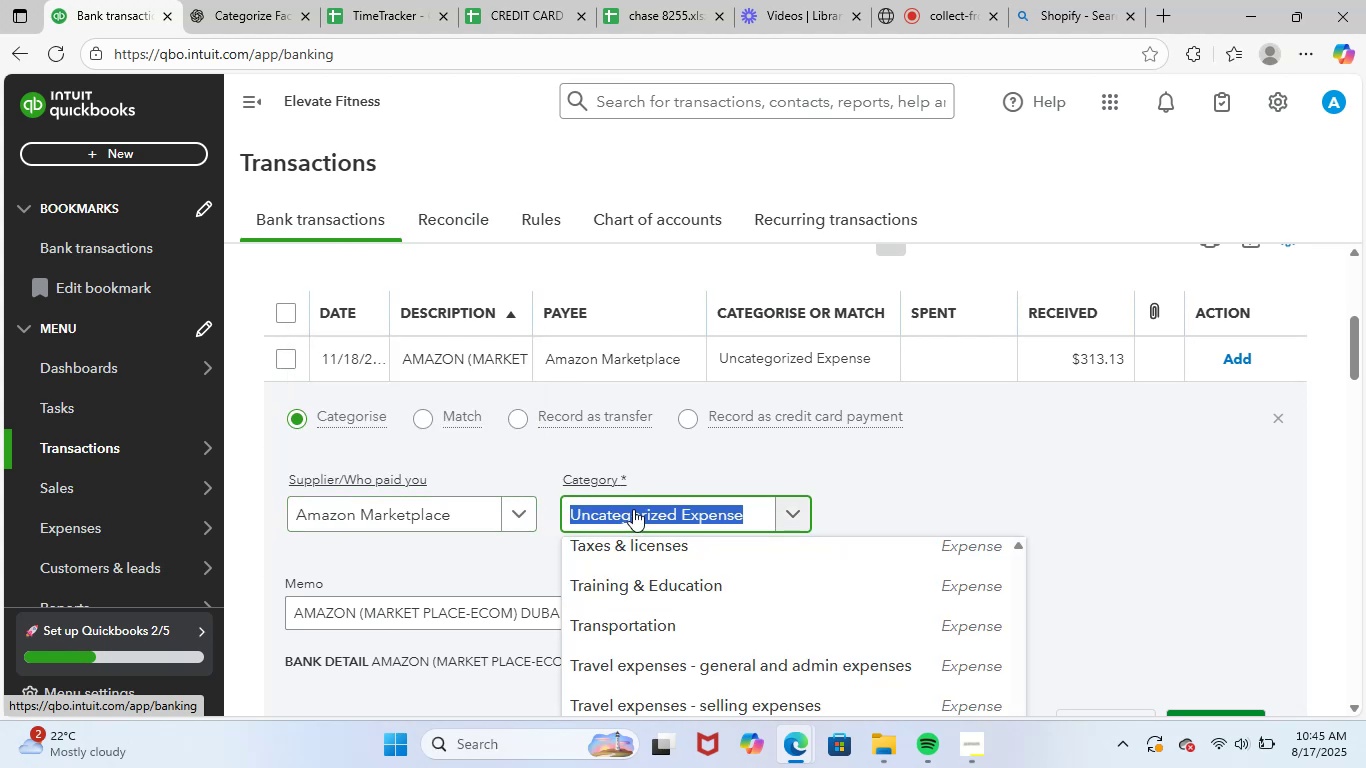 
type(suppl)
 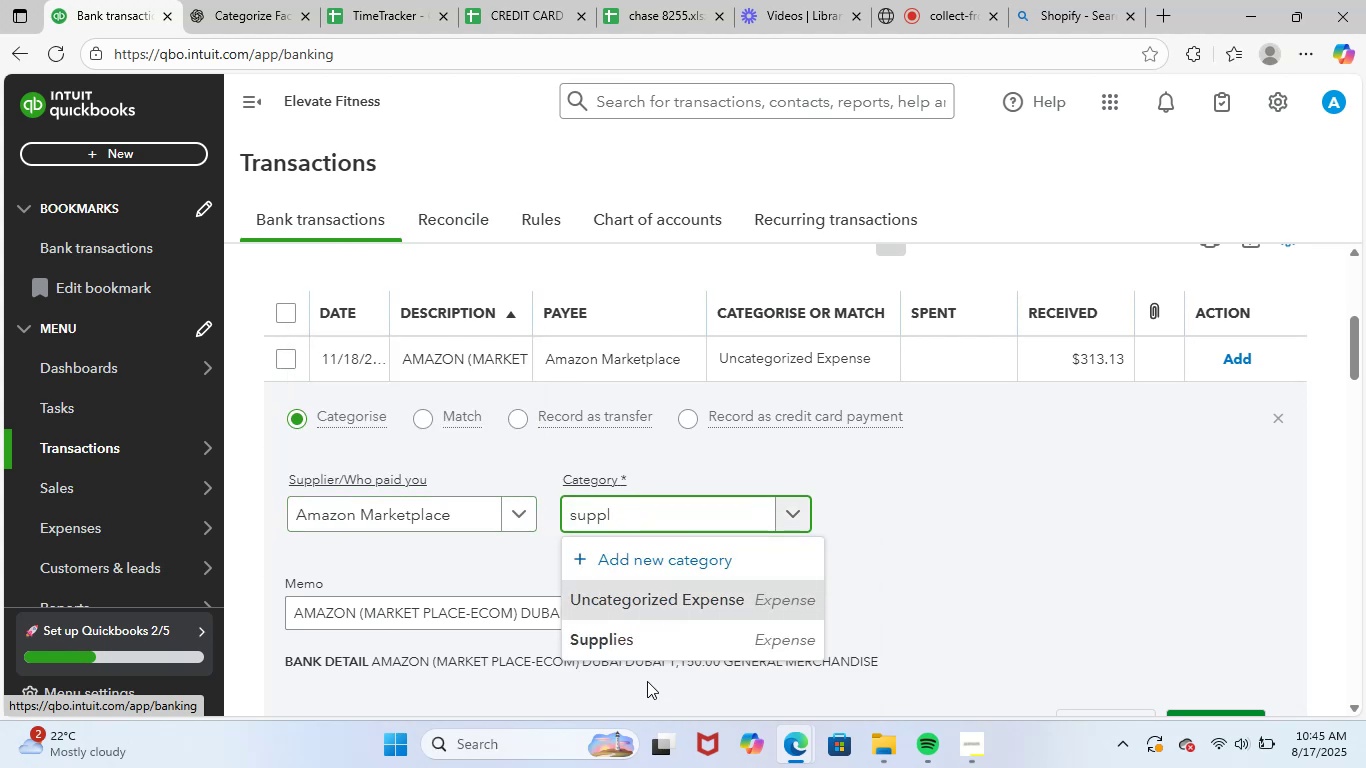 
left_click([697, 633])
 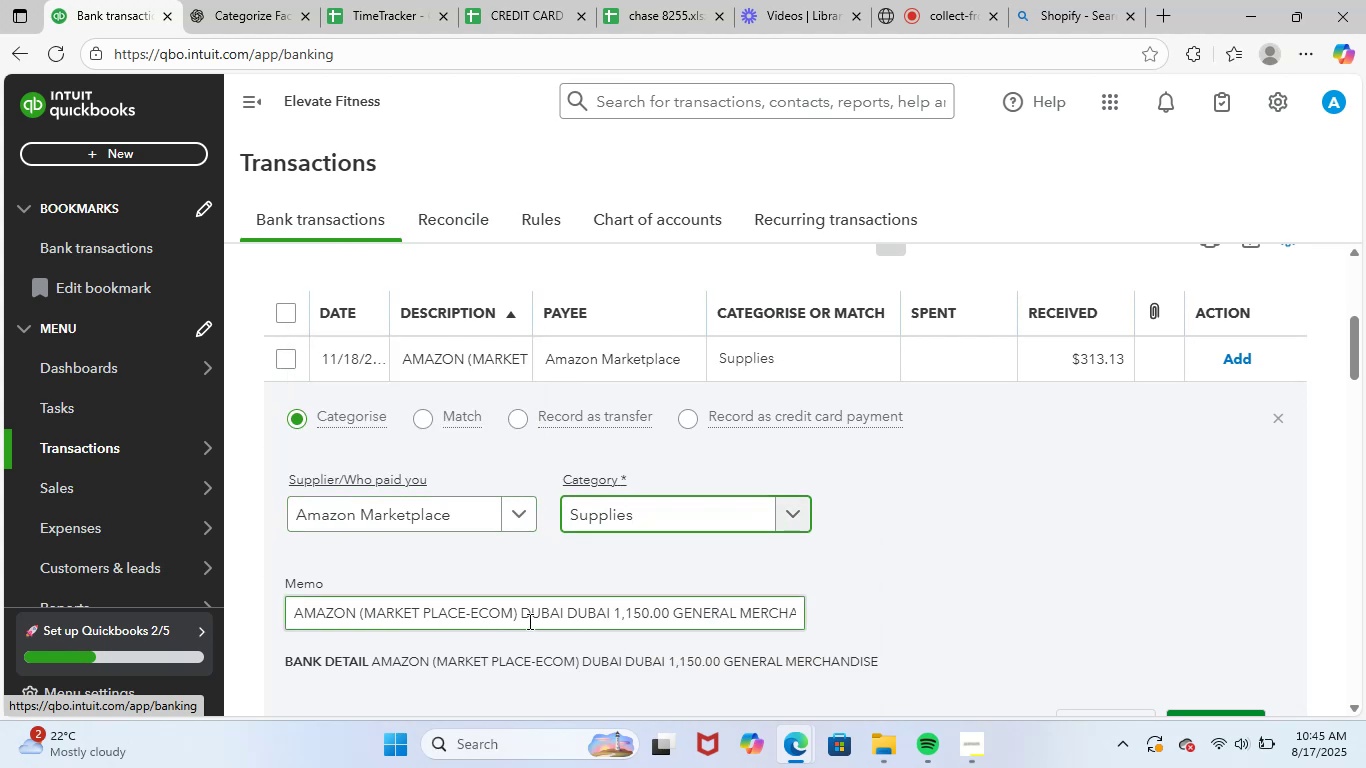 
left_click_drag(start_coordinate=[518, 621], to_coordinate=[282, 618])
 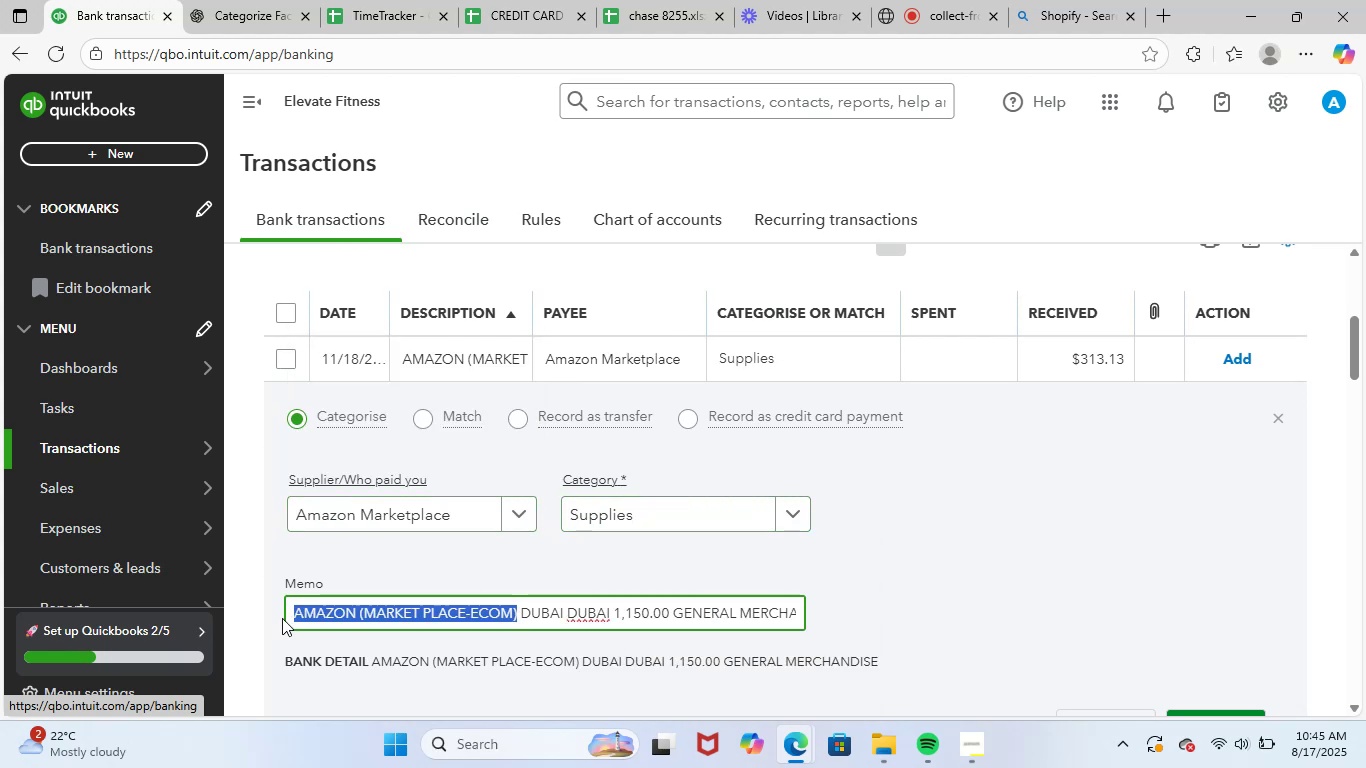 
key(Control+C)
 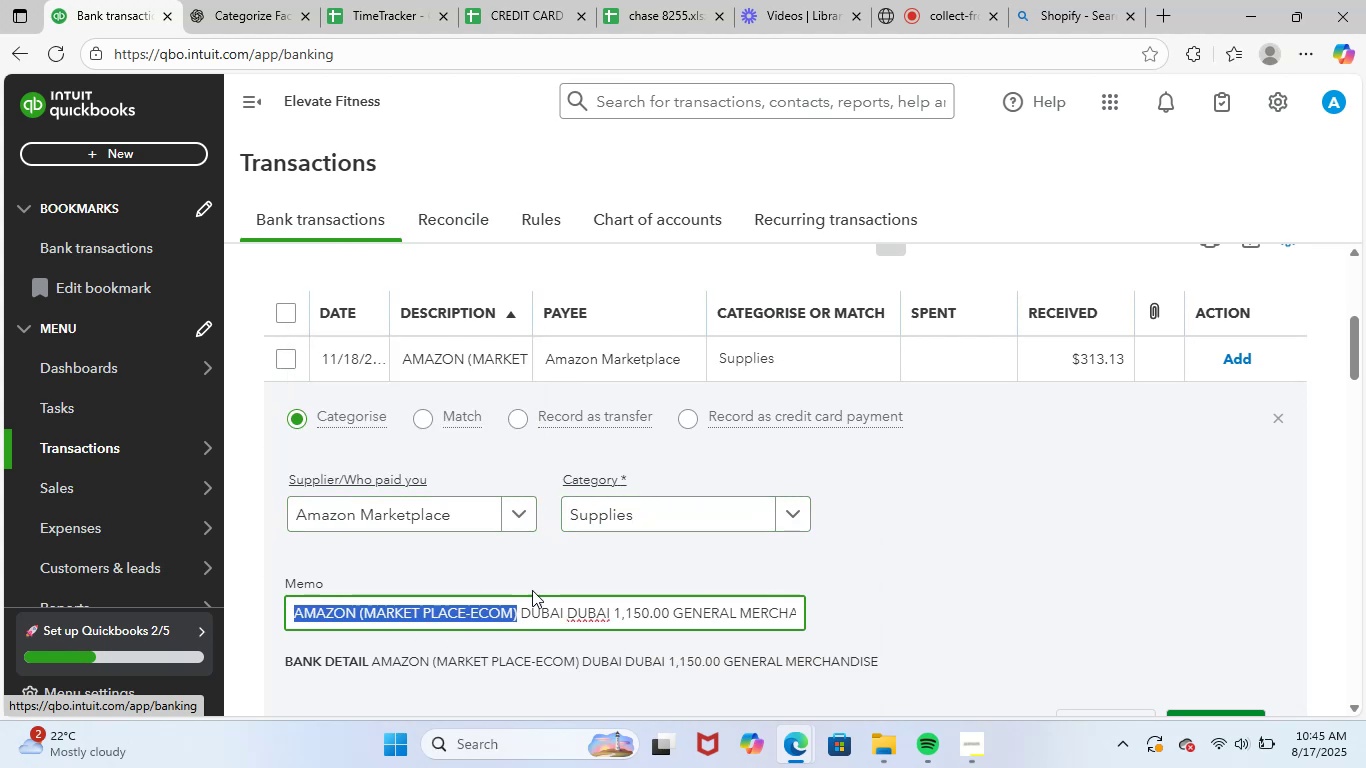 
scroll: coordinate [541, 578], scroll_direction: down, amount: 2.0
 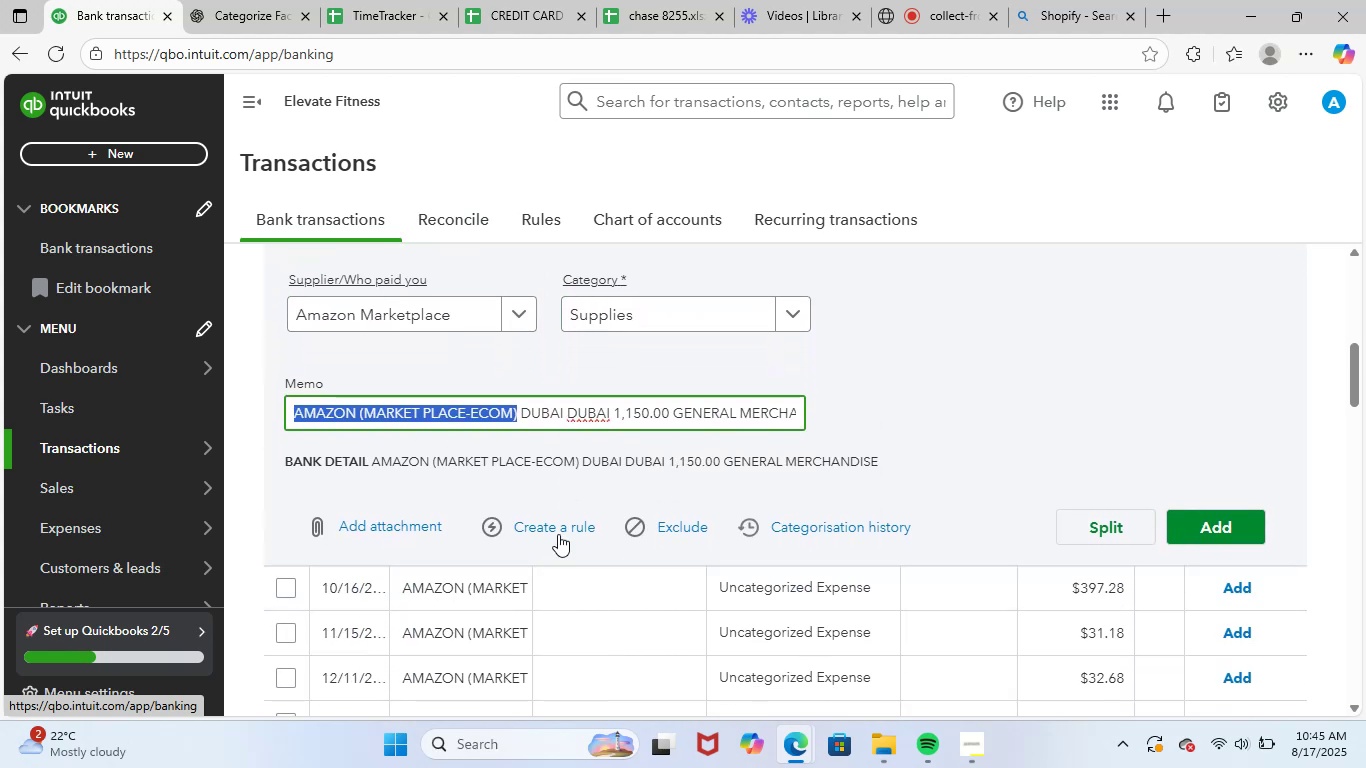 
left_click([558, 532])
 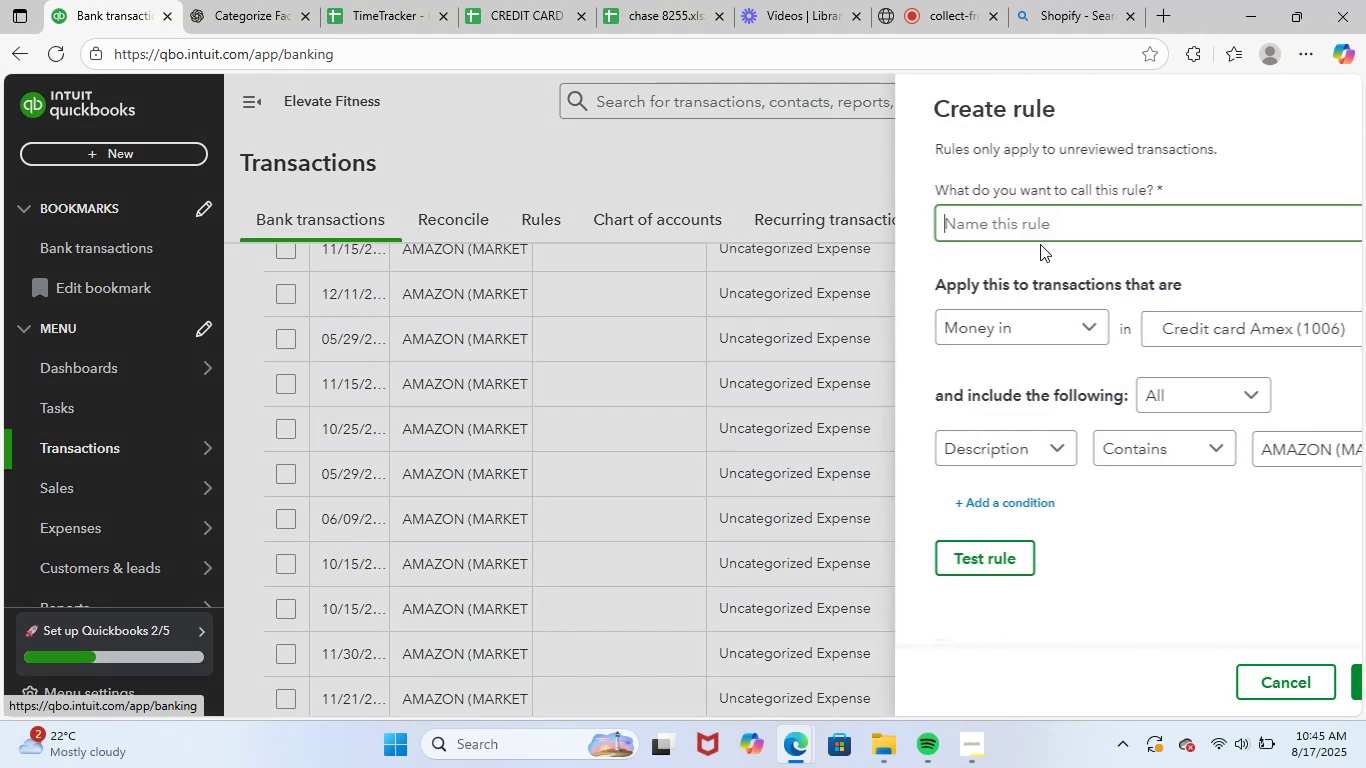 
key(Control+ControlLeft)
 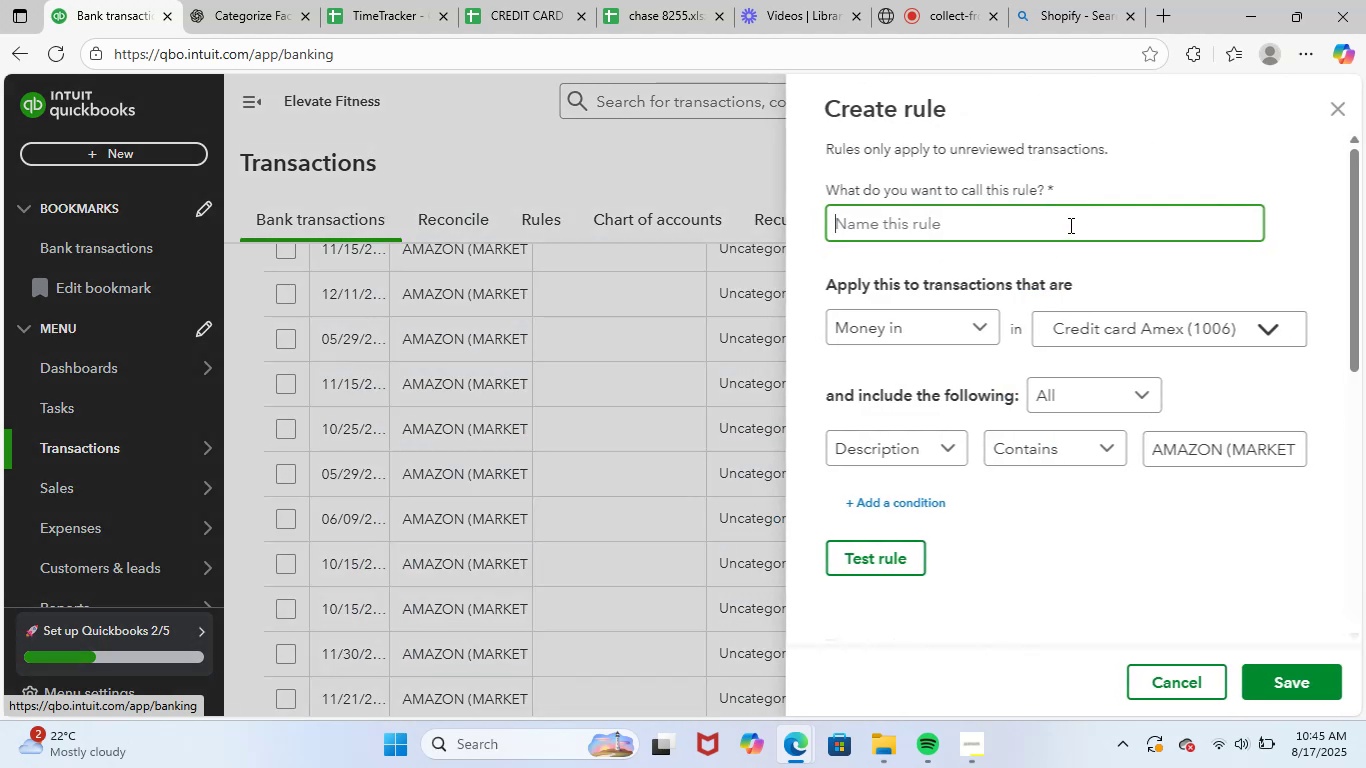 
key(Control+V)
 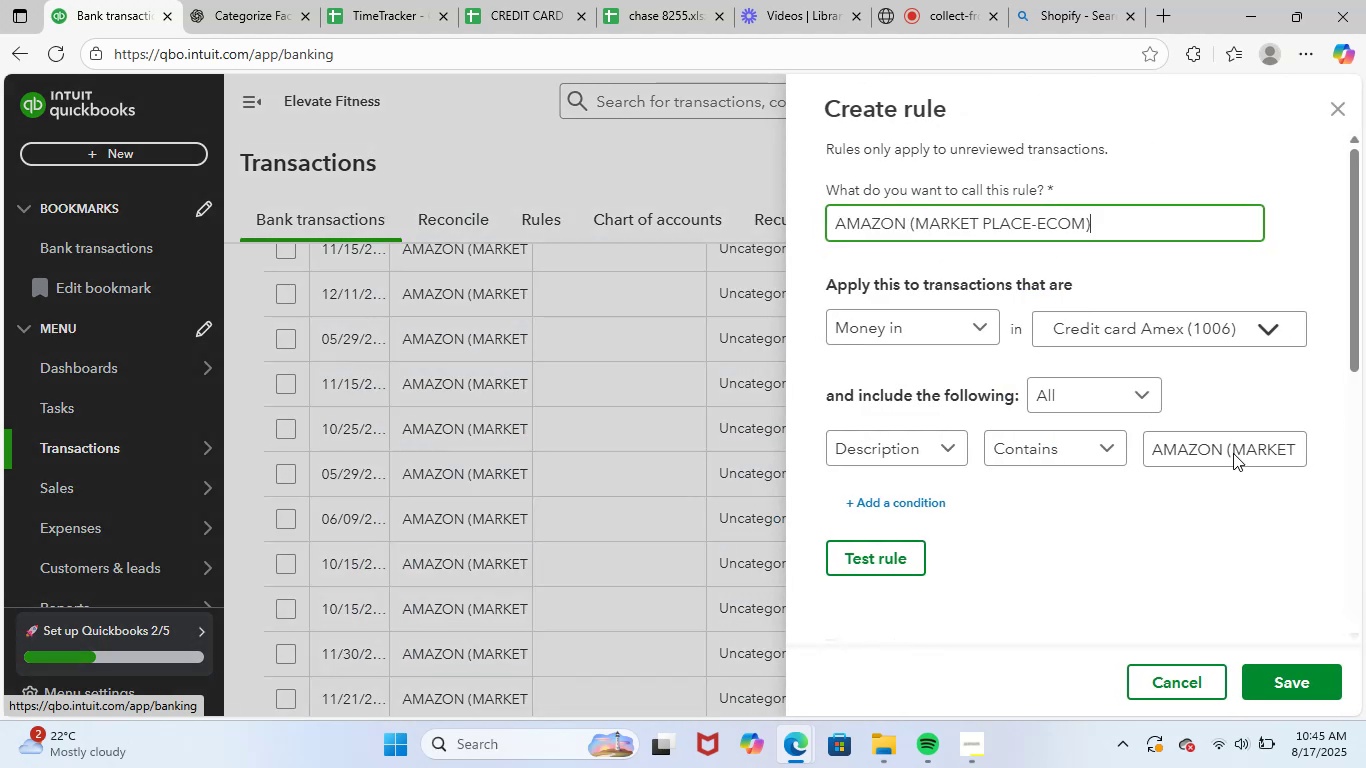 
double_click([1246, 442])
 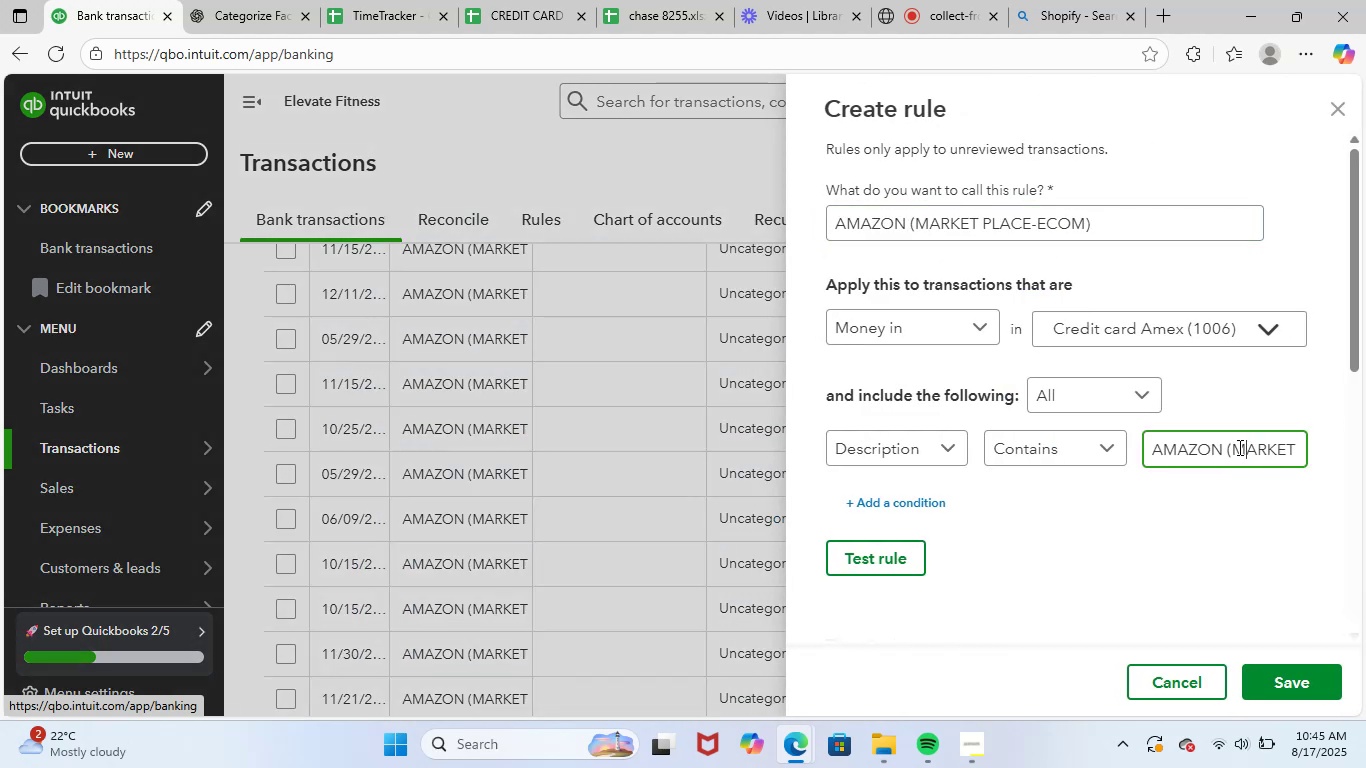 
hold_key(key=ArrowRight, duration=0.75)
 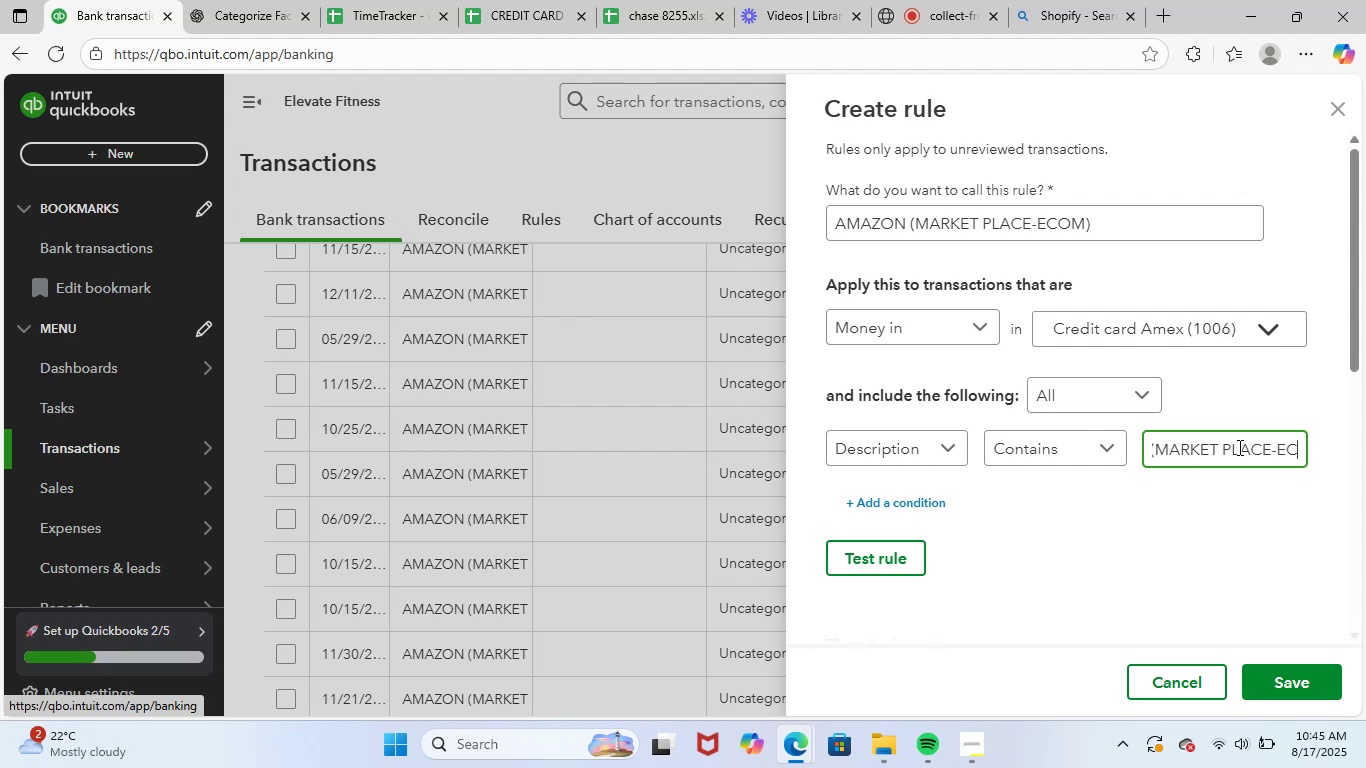 
key(ArrowRight)
 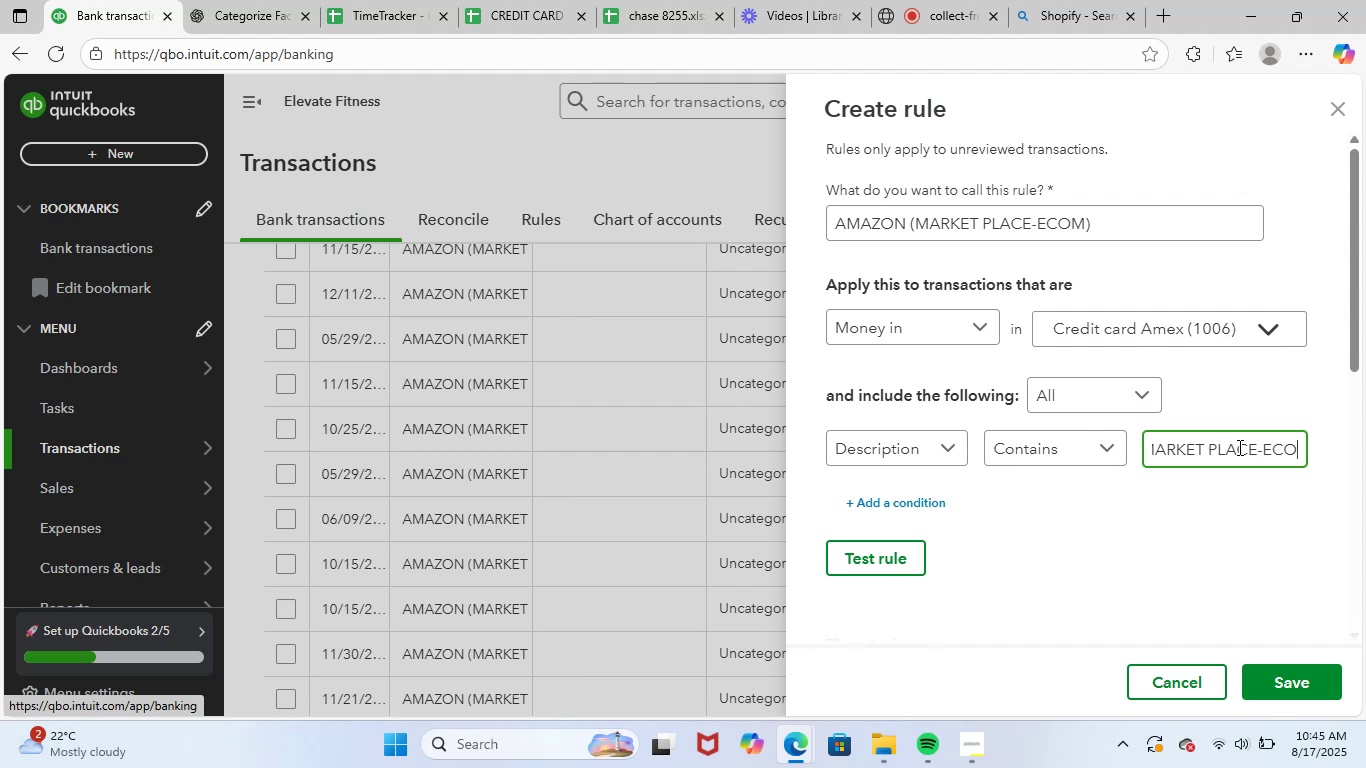 
key(ArrowLeft)
 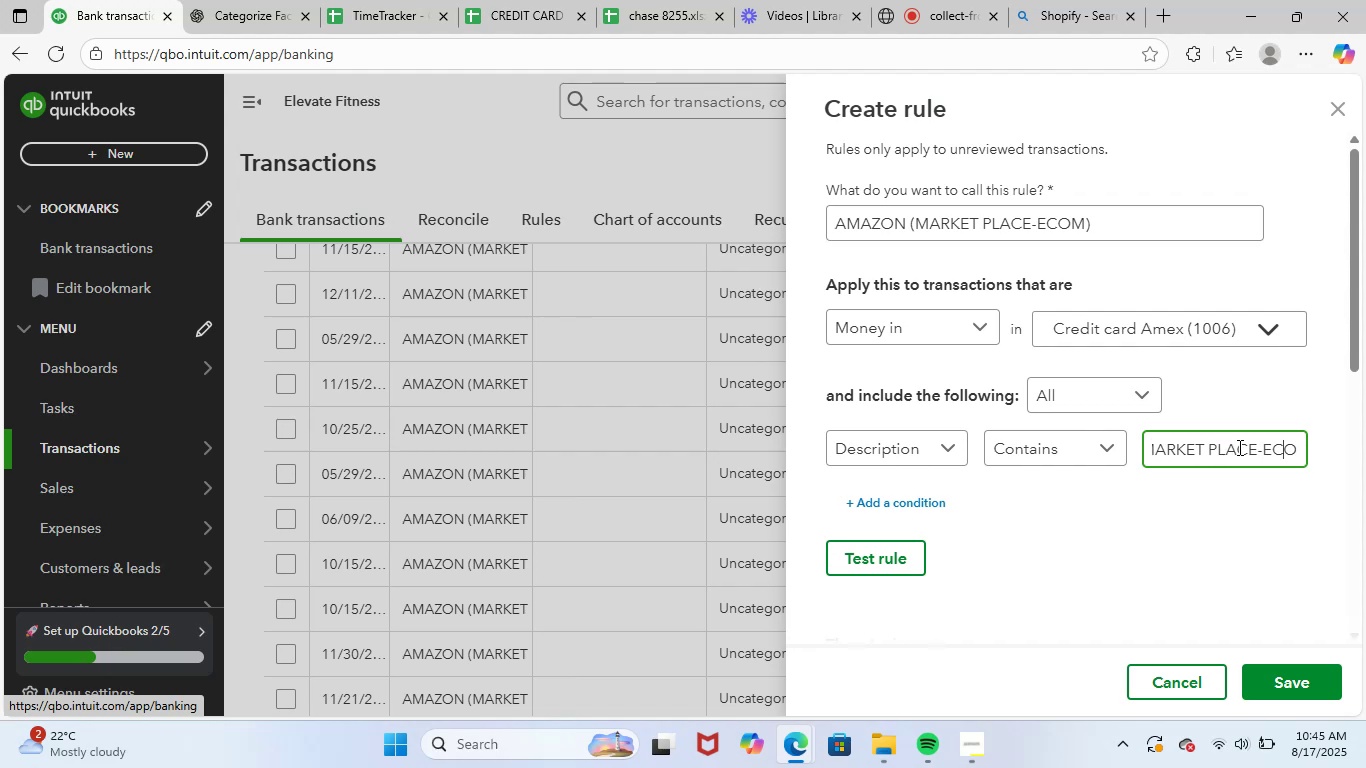 
key(ArrowDown)
 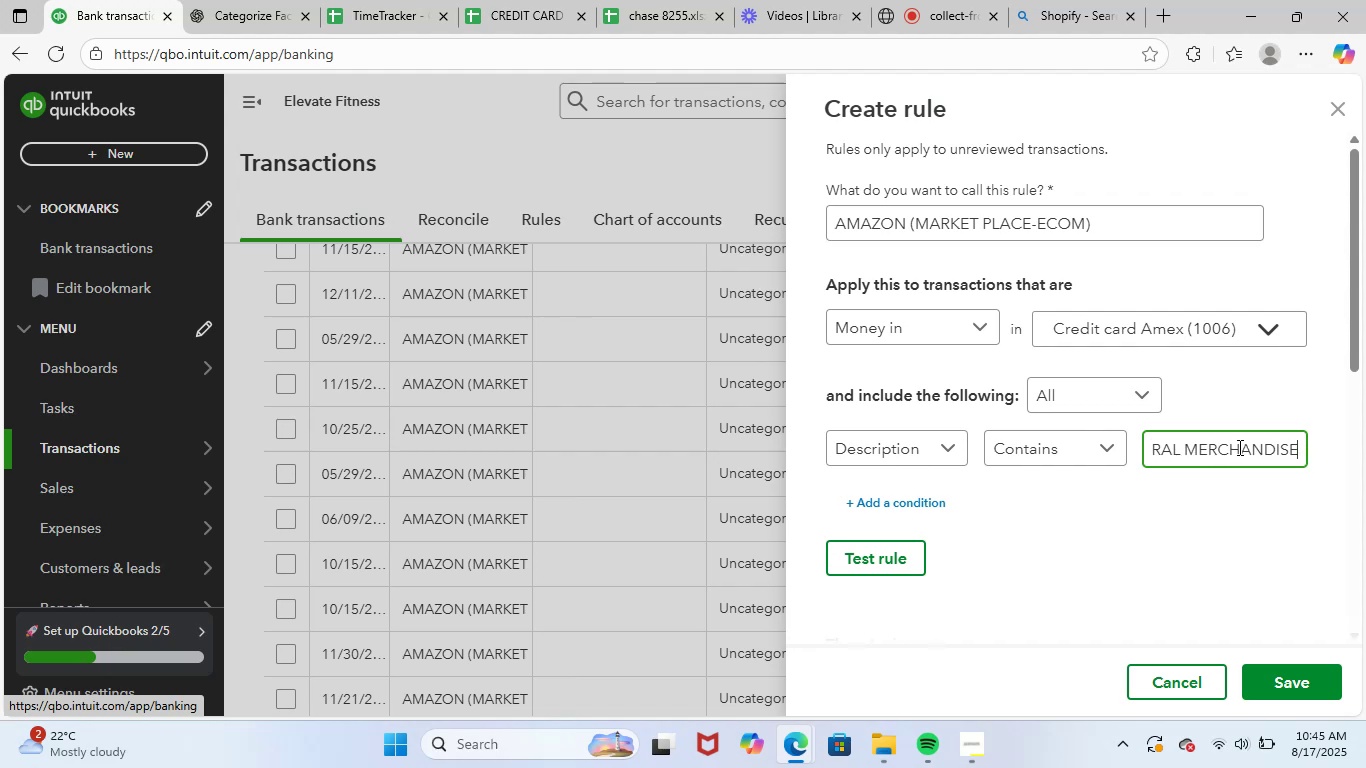 
key(ArrowLeft)
 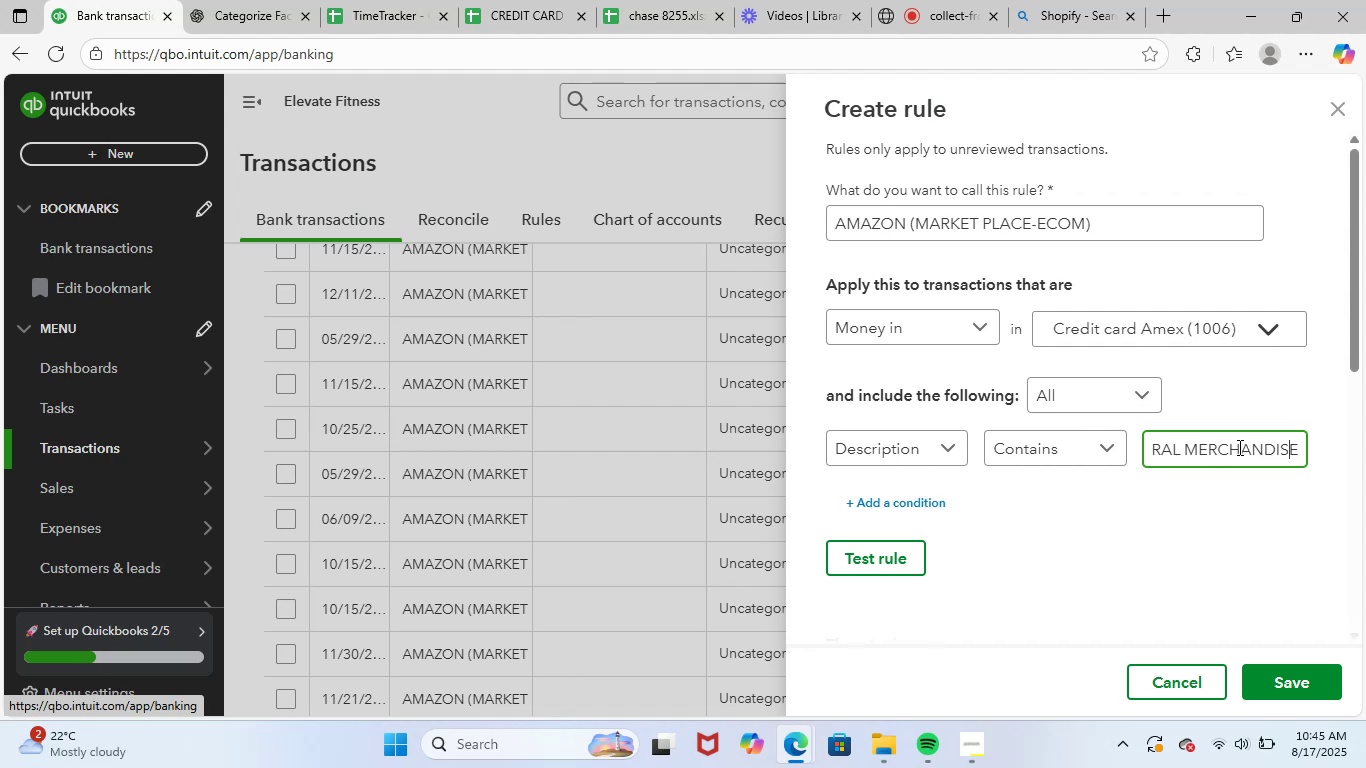 
key(ArrowRight)
 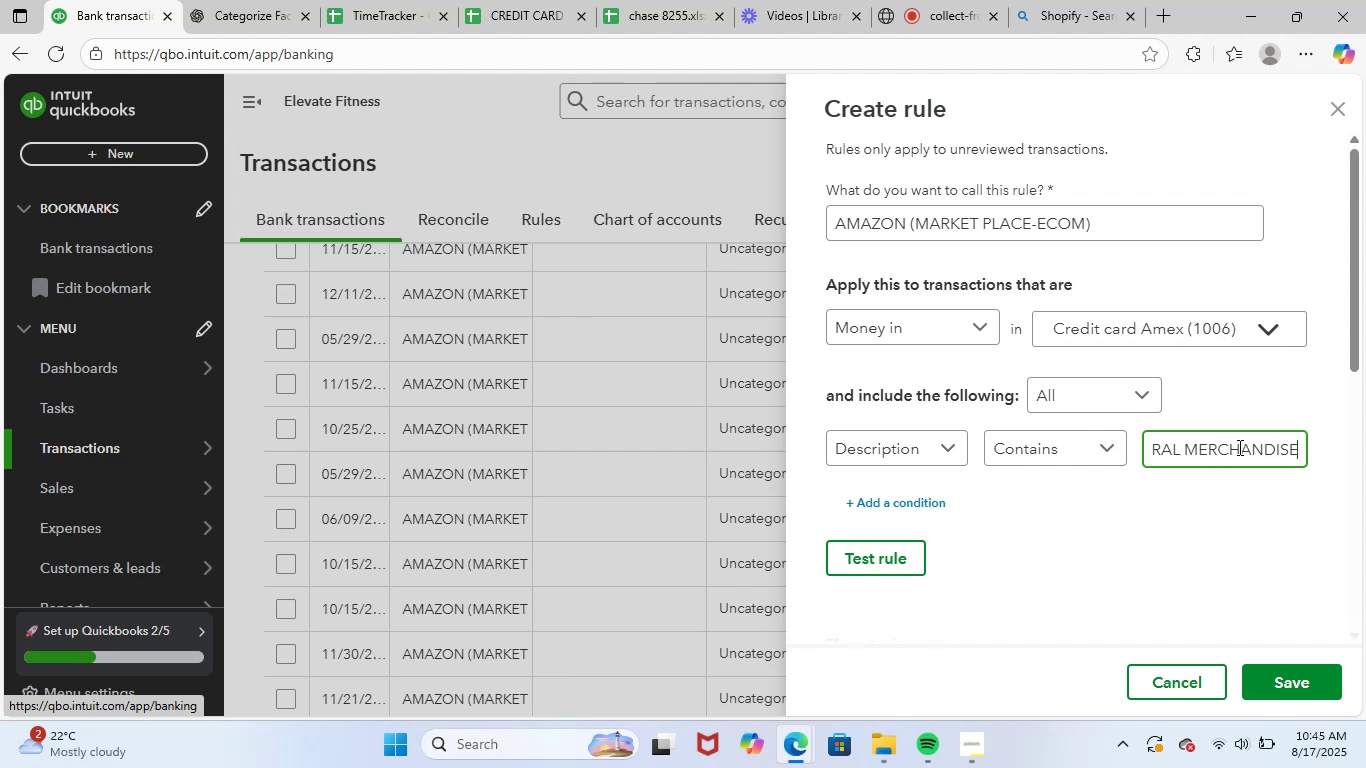 
key(ArrowLeft)
 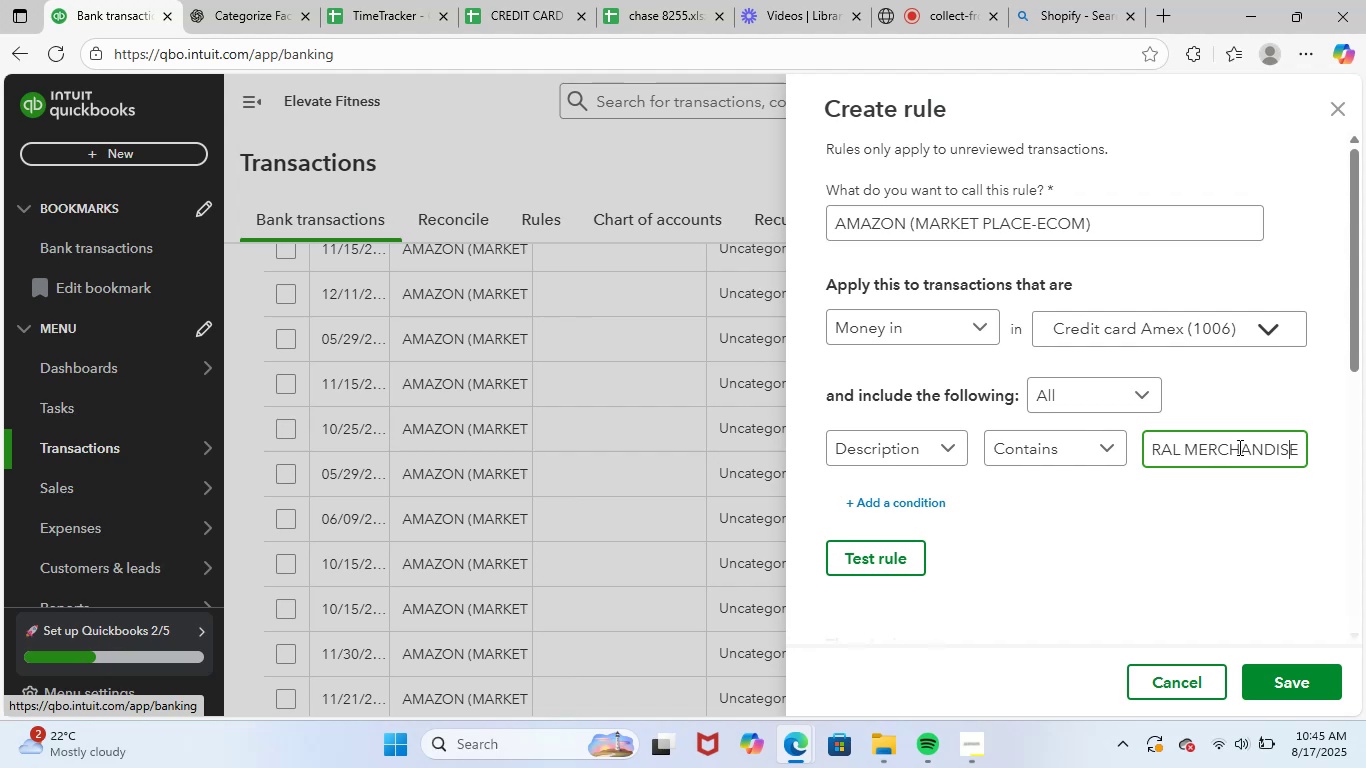 
hold_key(key=ArrowRight, duration=0.75)
 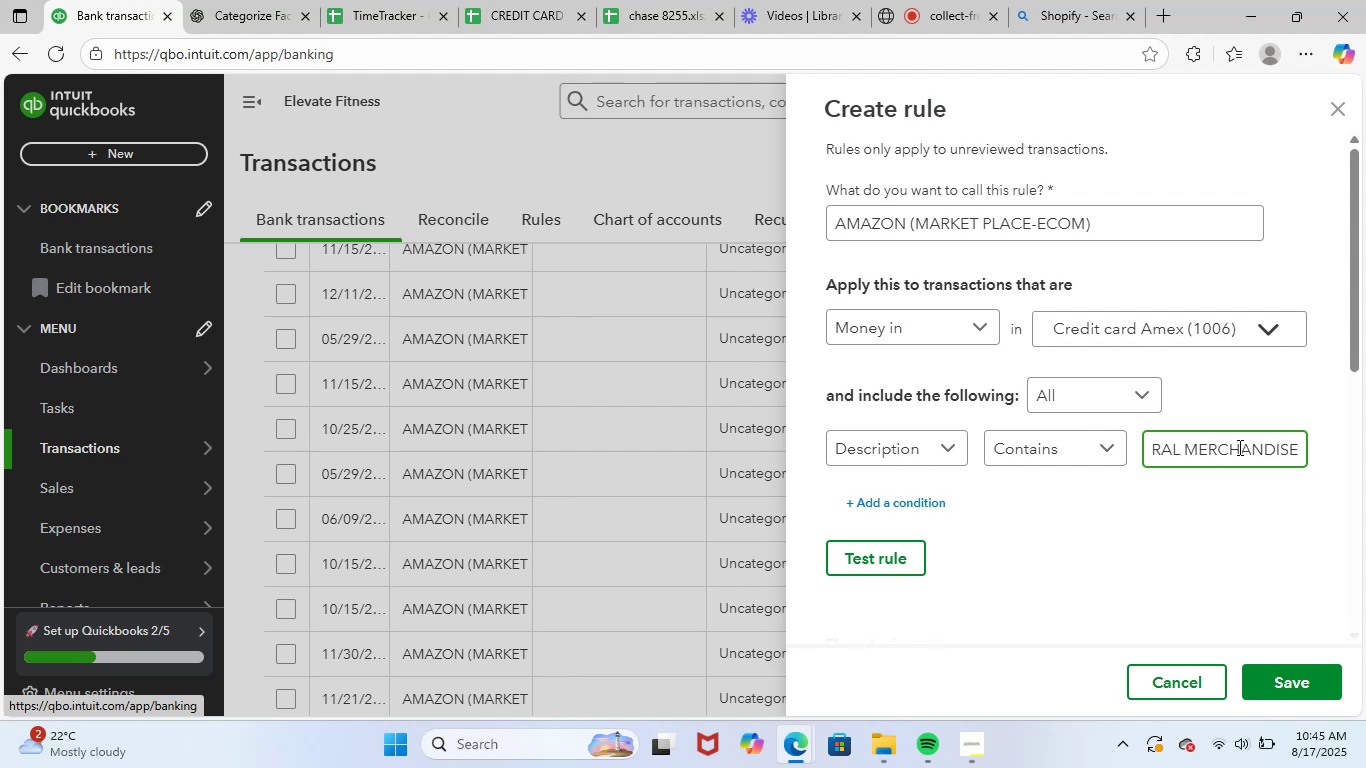 
hold_key(key=ArrowLeft, duration=1.51)
 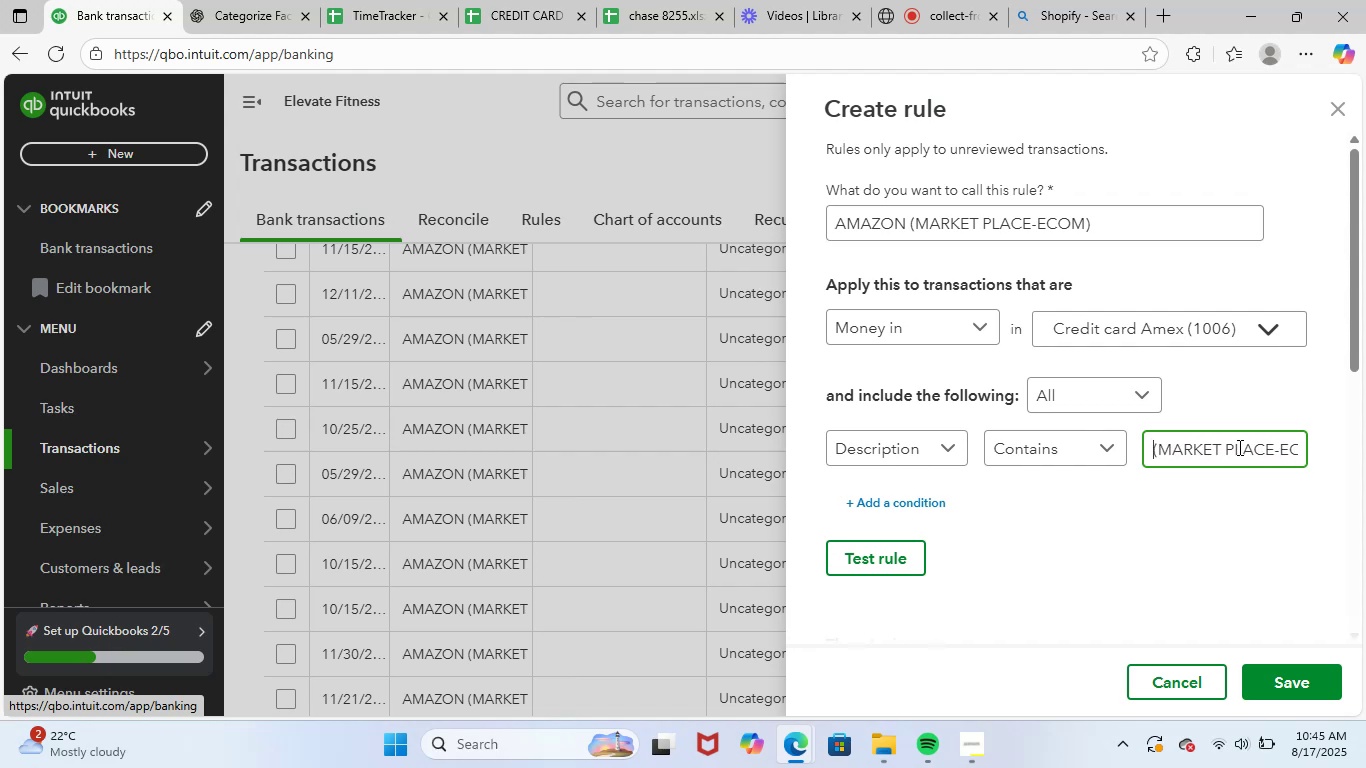 
hold_key(key=ArrowLeft, duration=0.33)
 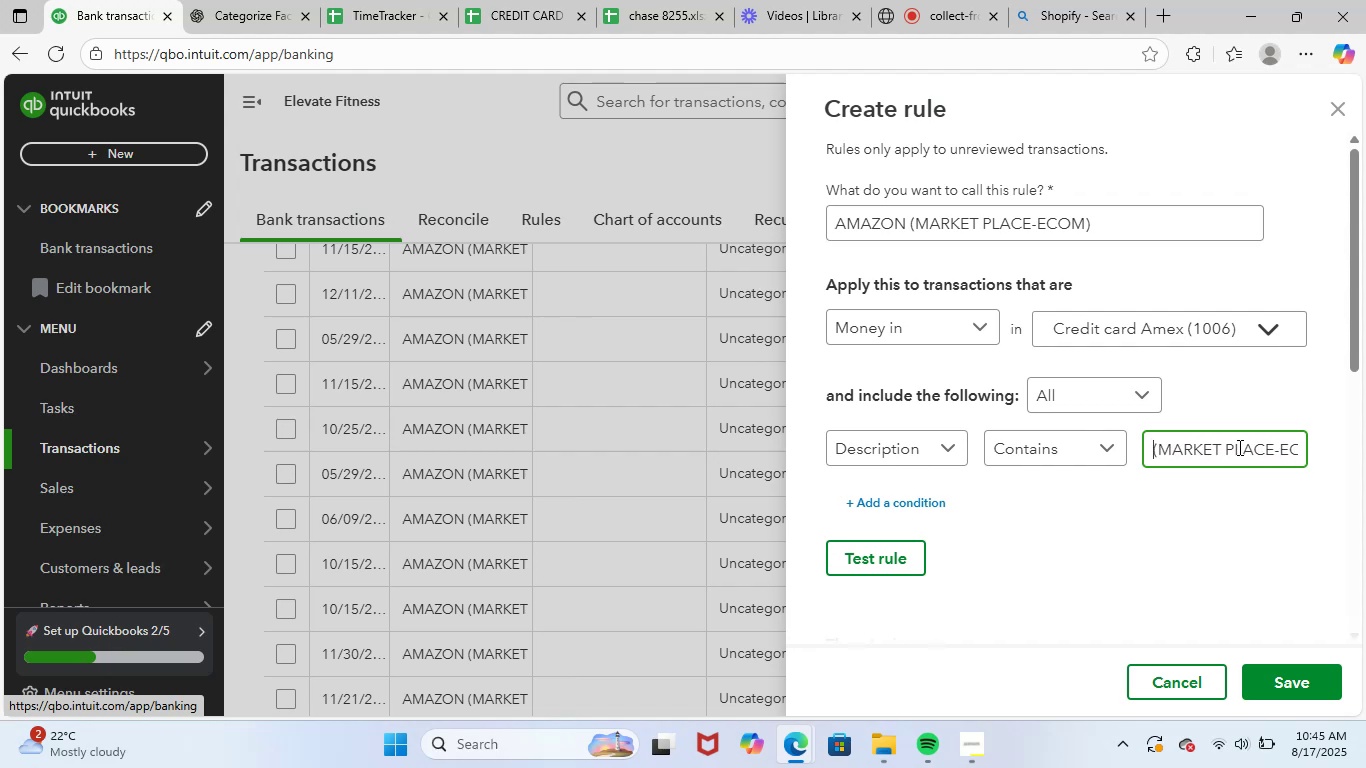 
key(ArrowRight)
 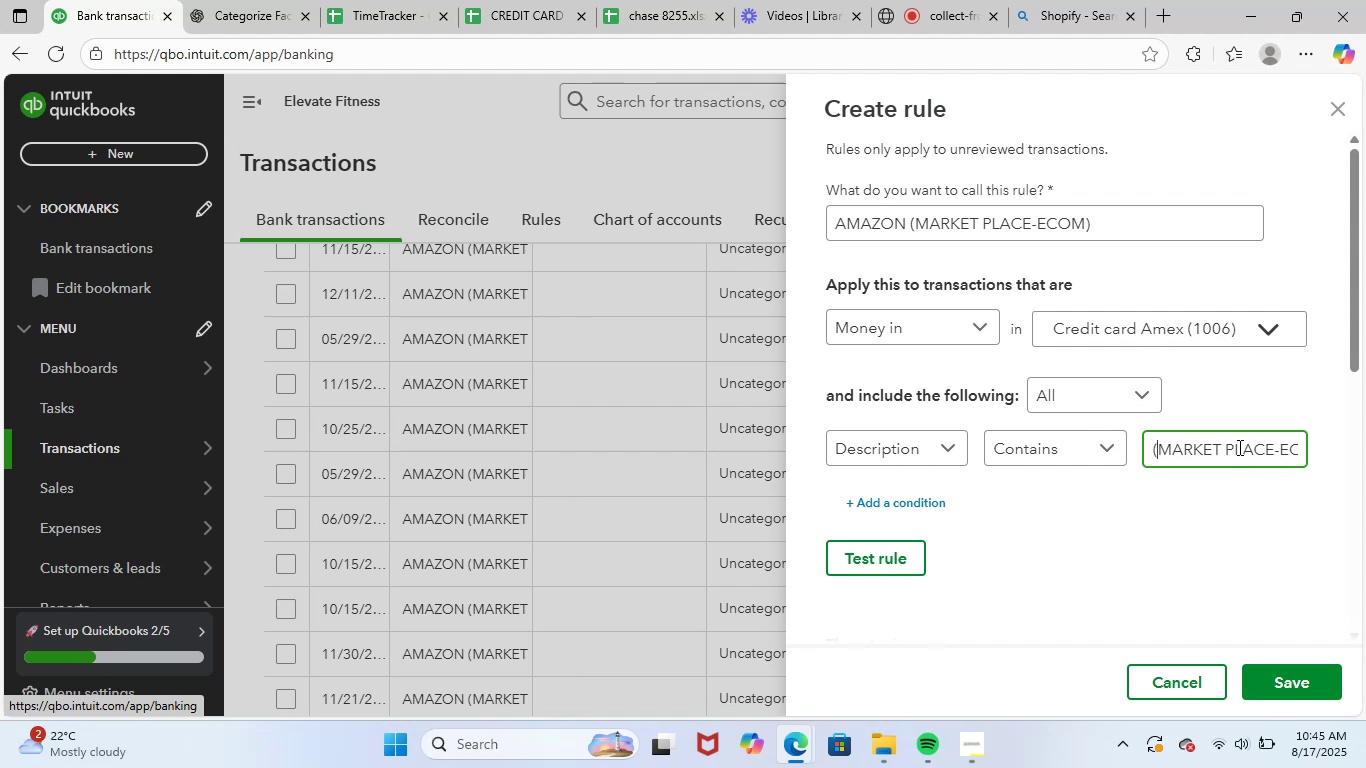 
key(ArrowRight)
 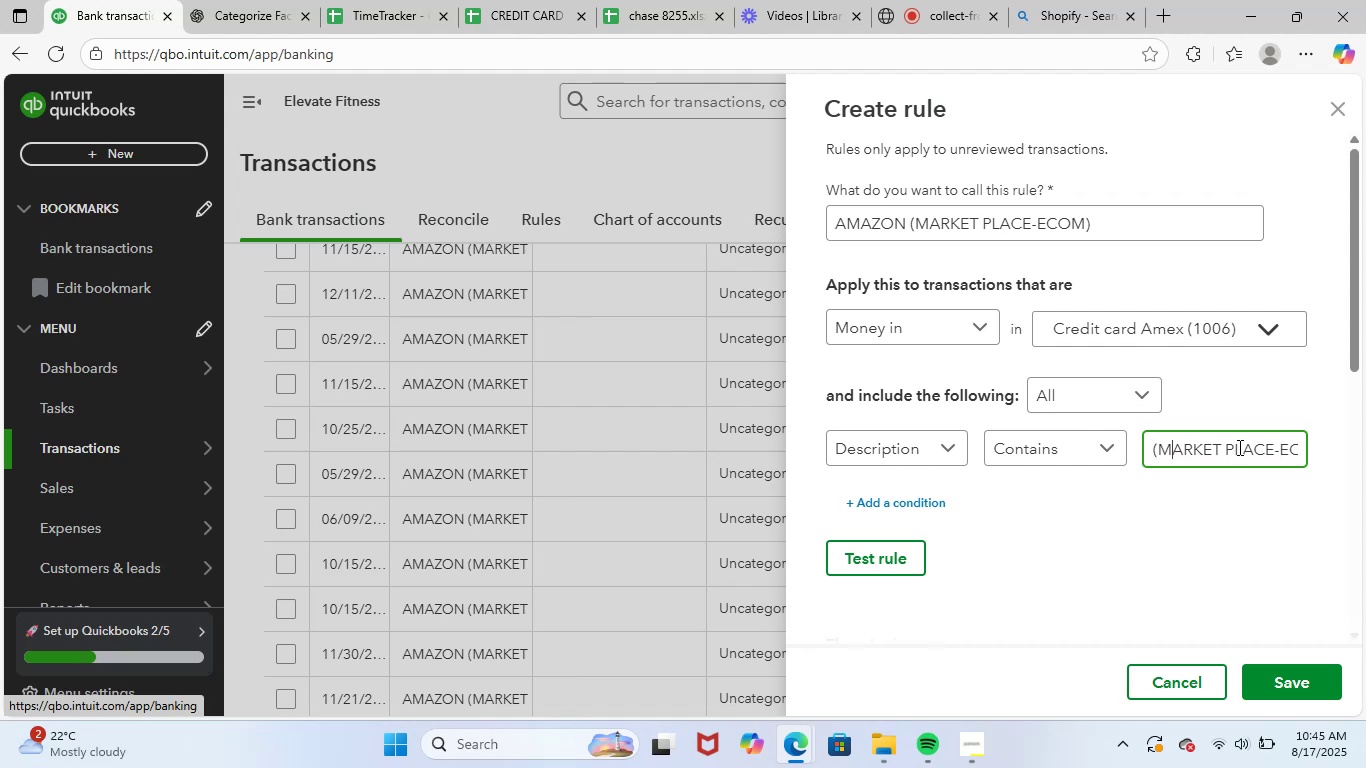 
key(ArrowRight)
 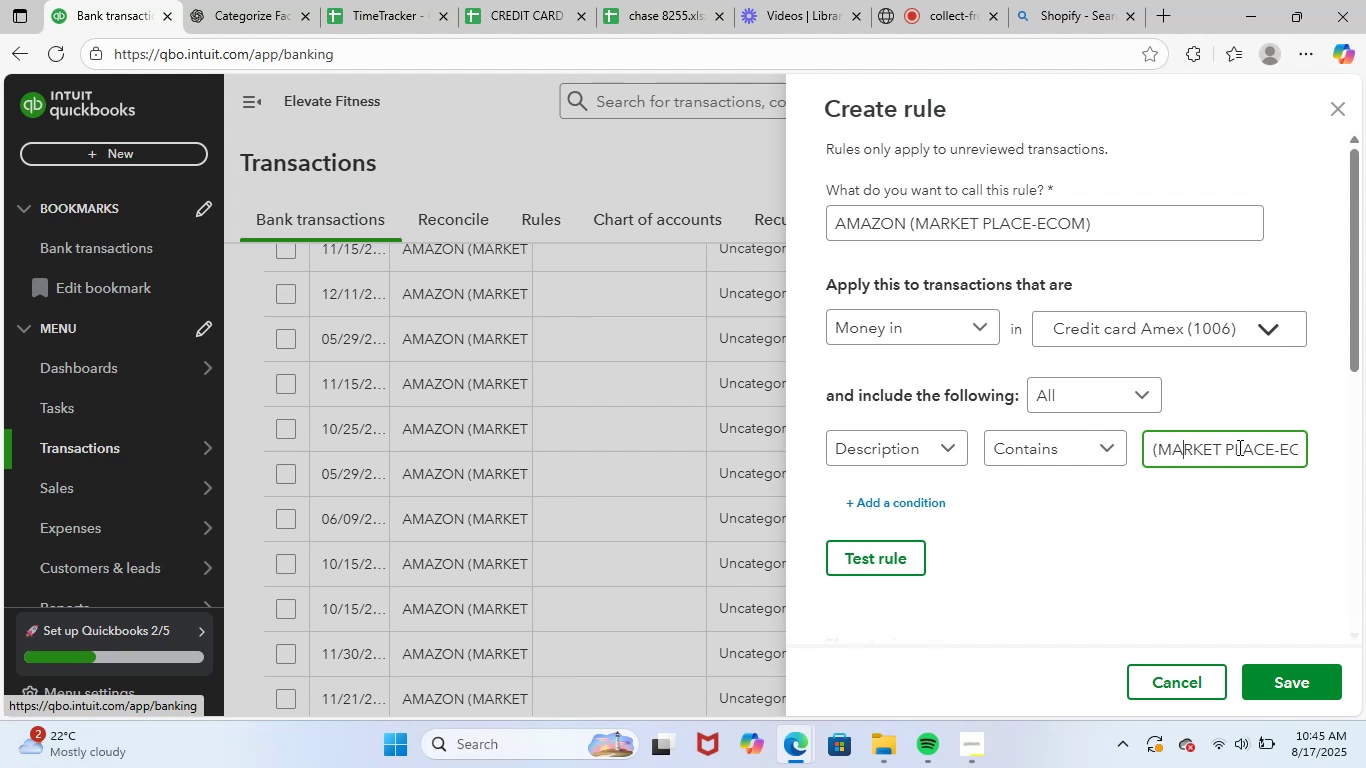 
hold_key(key=ArrowRight, duration=0.55)
 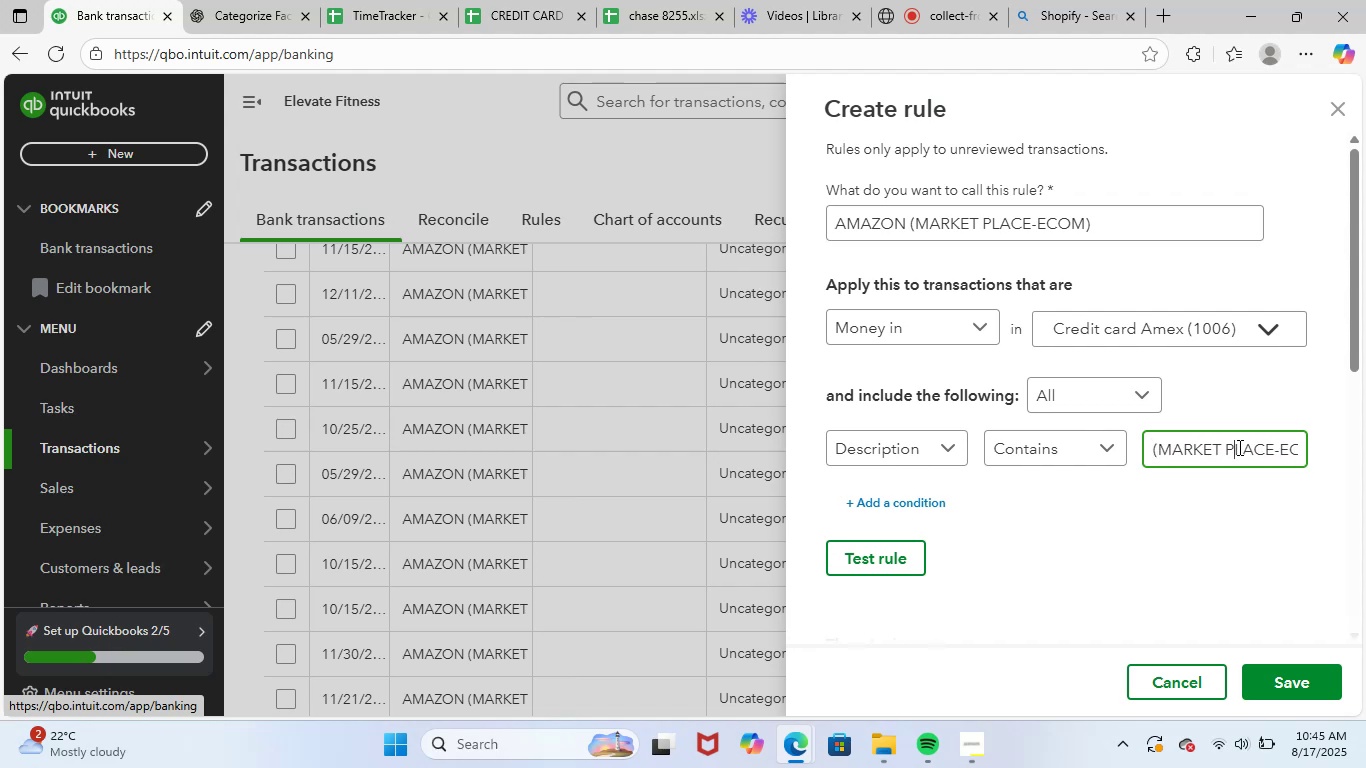 
key(ArrowRight)
 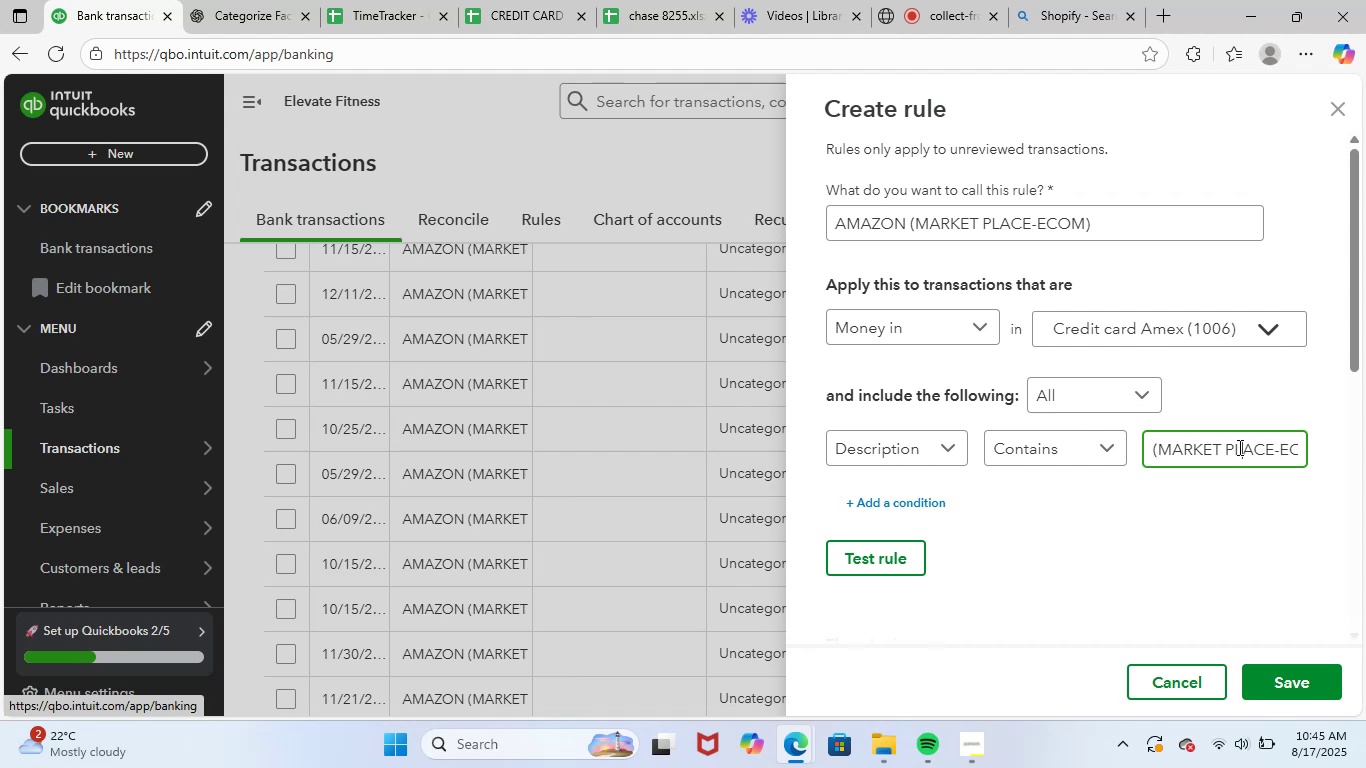 
key(ArrowRight)
 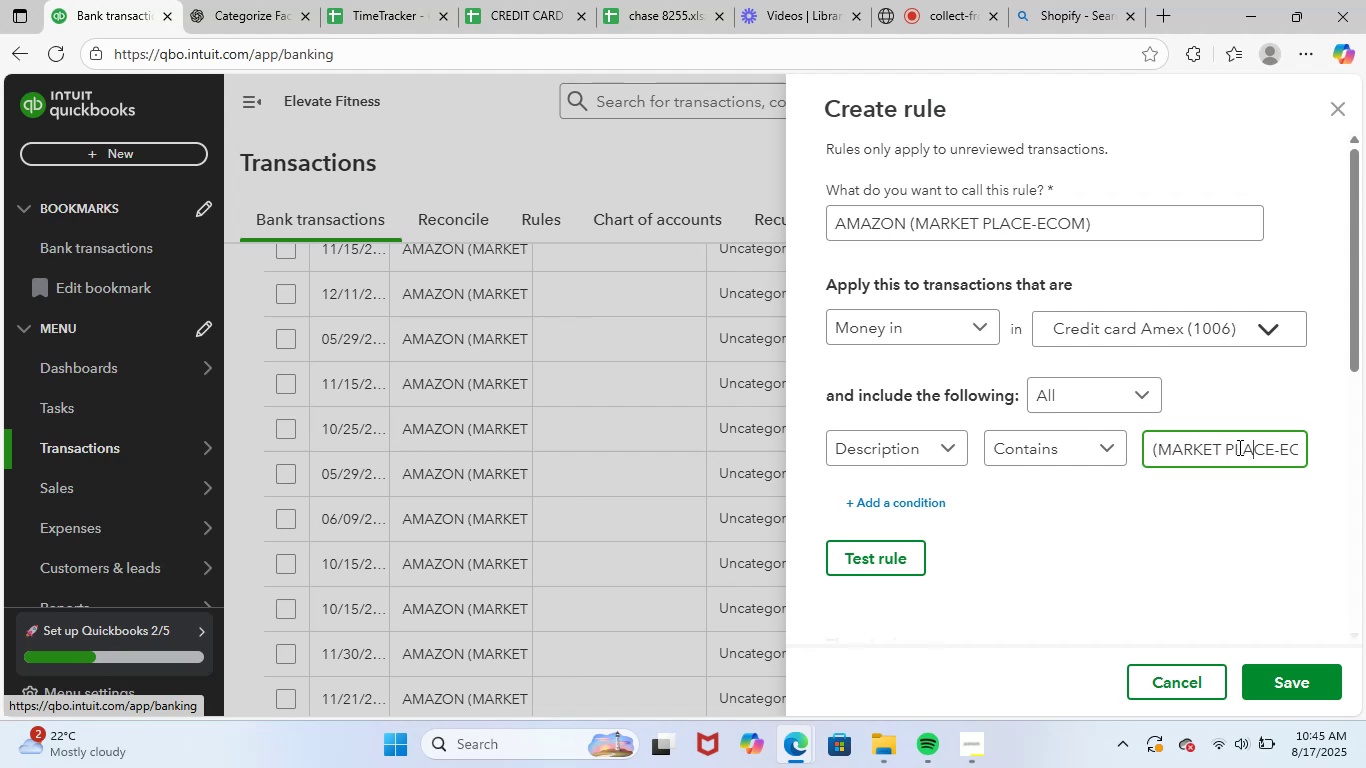 
key(ArrowRight)
 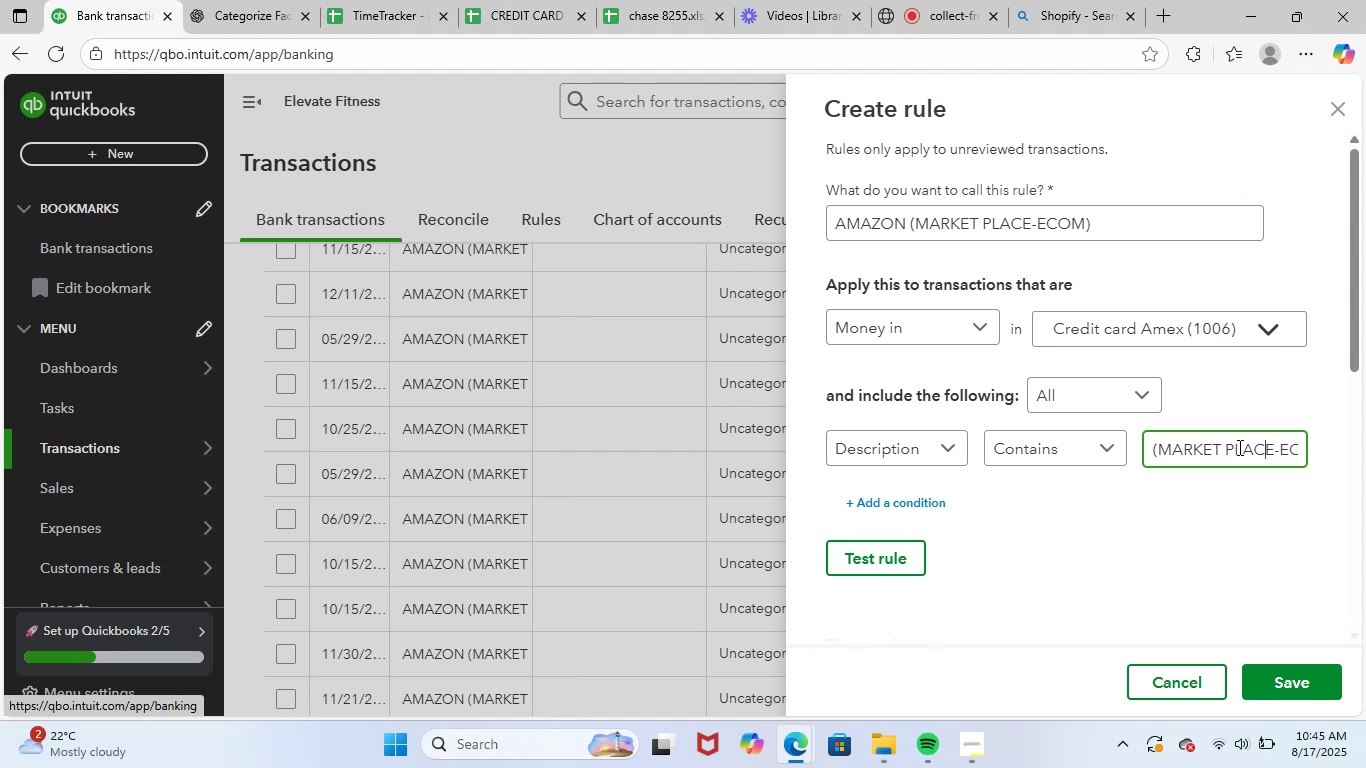 
key(ArrowRight)
 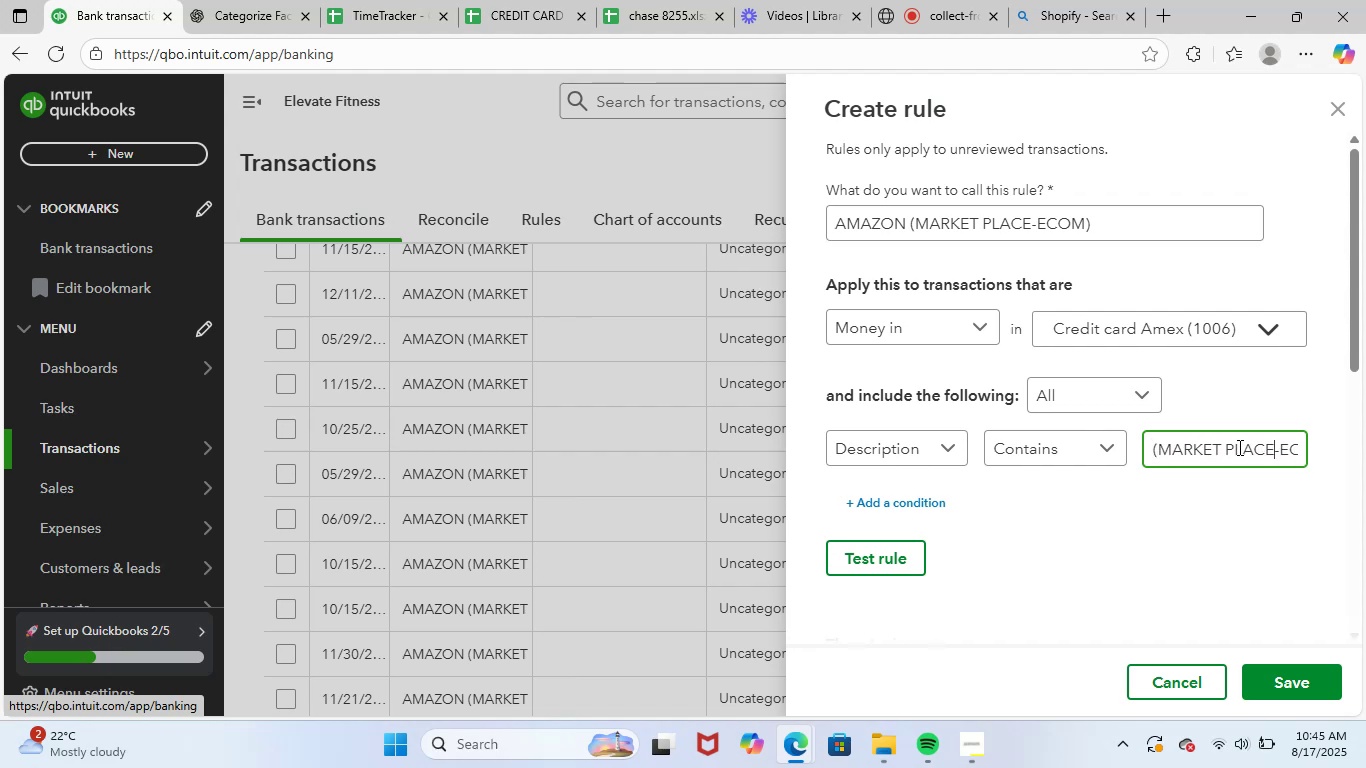 
key(ArrowRight)
 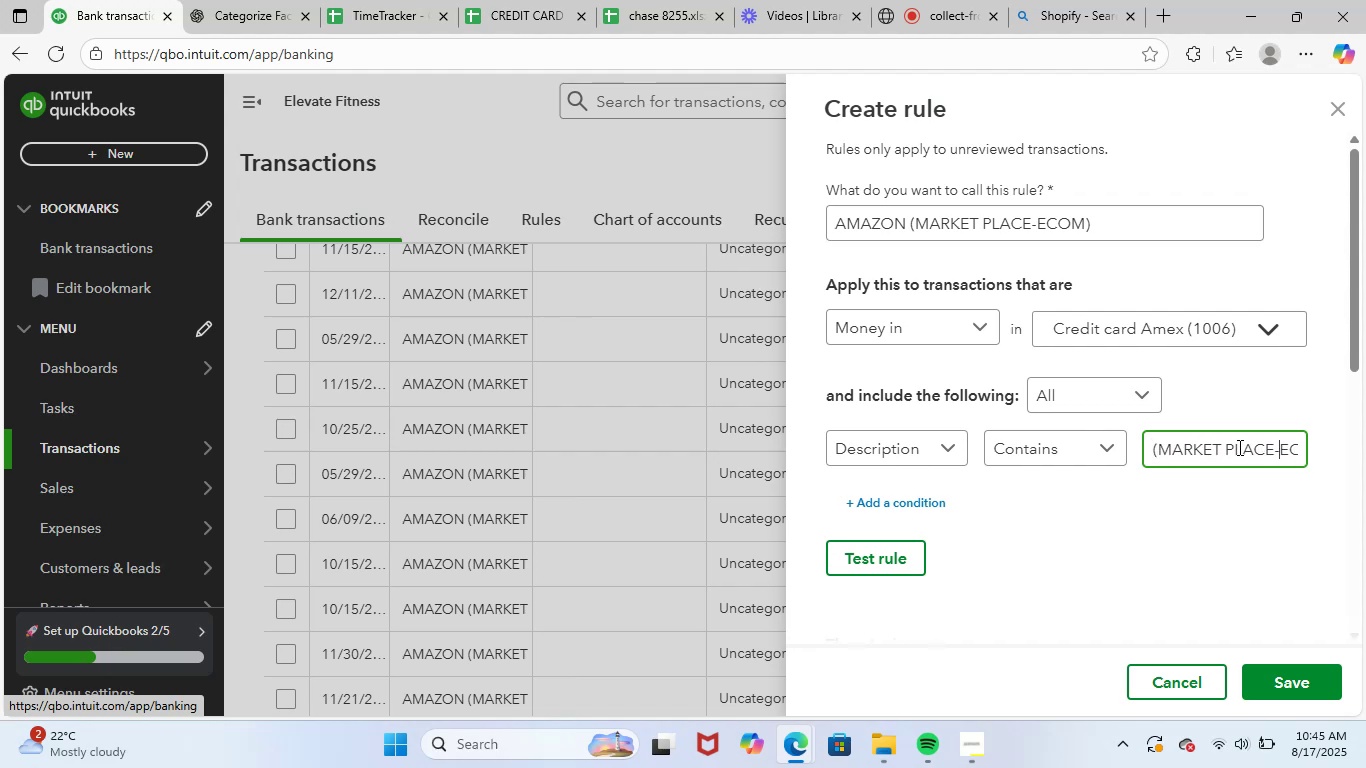 
key(ArrowRight)
 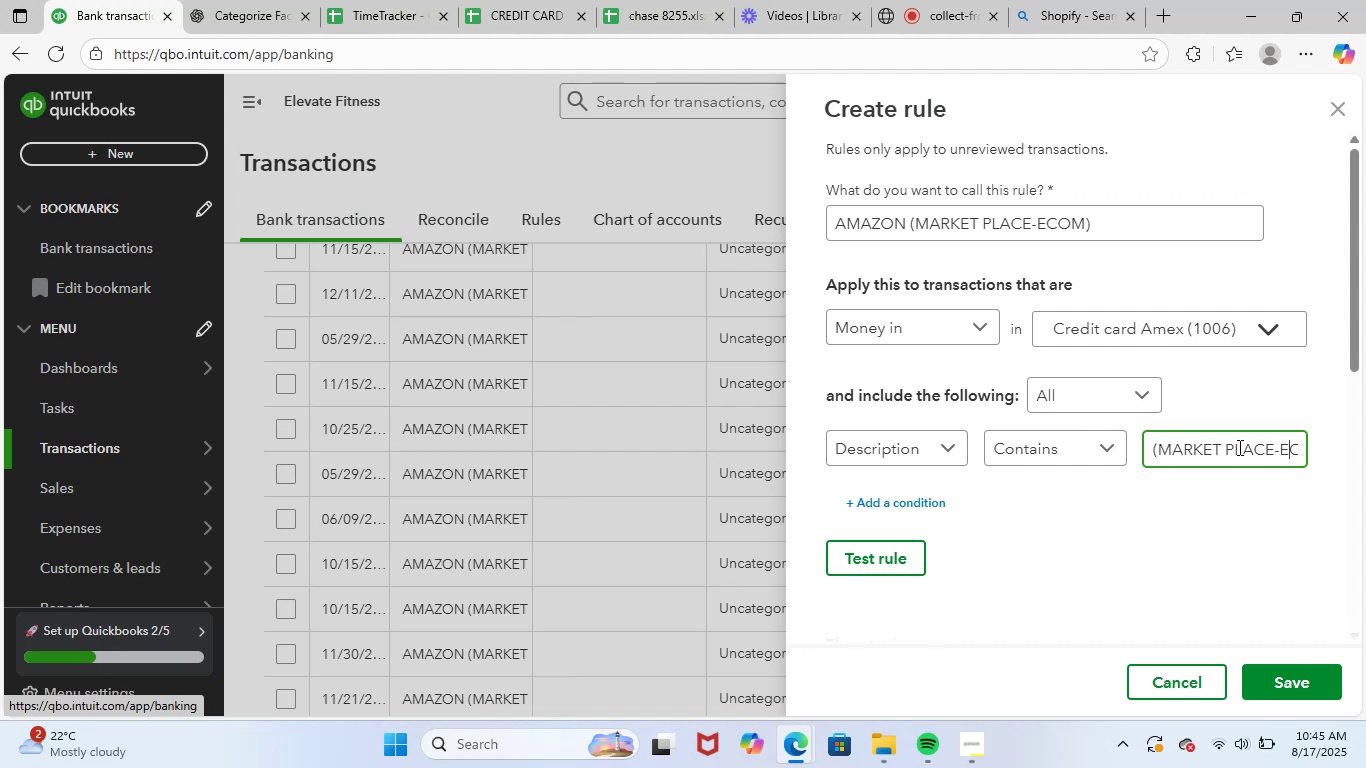 
key(ArrowRight)
 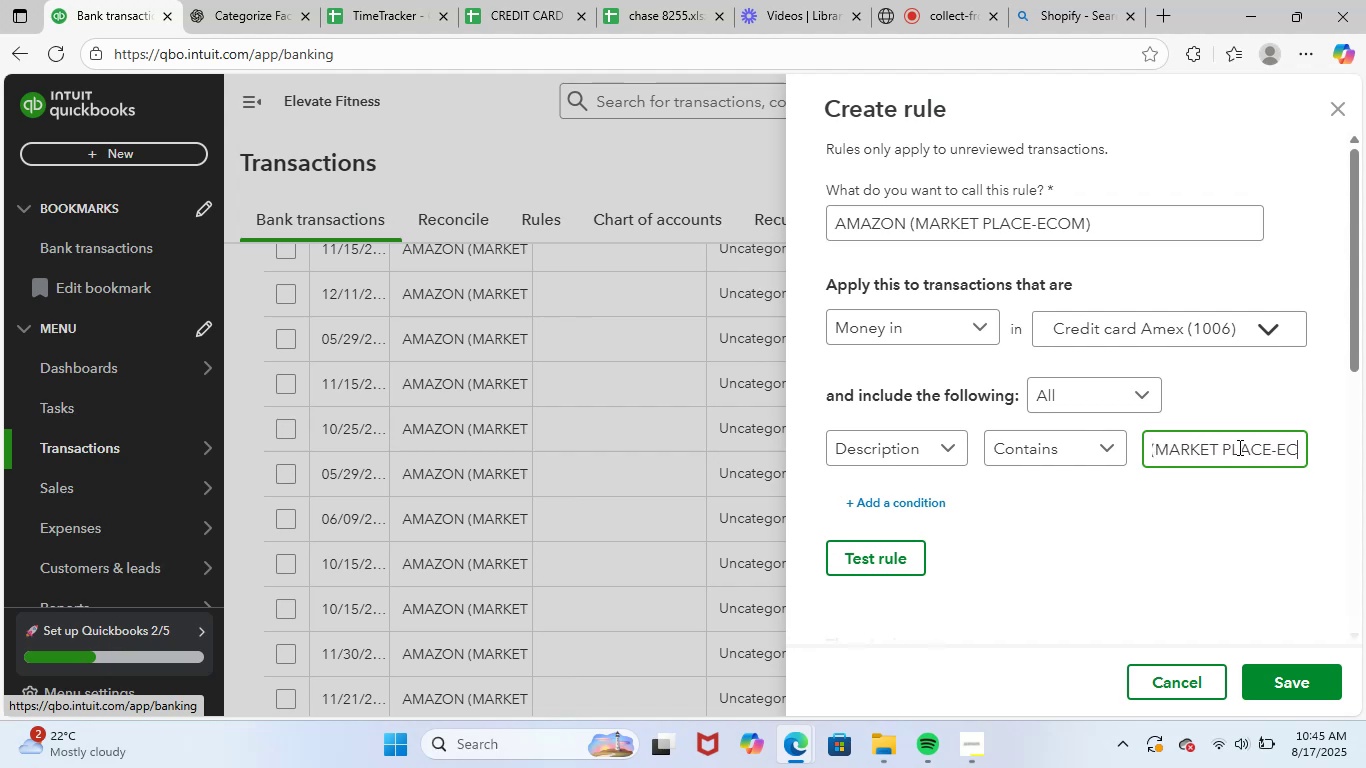 
key(ArrowRight)
 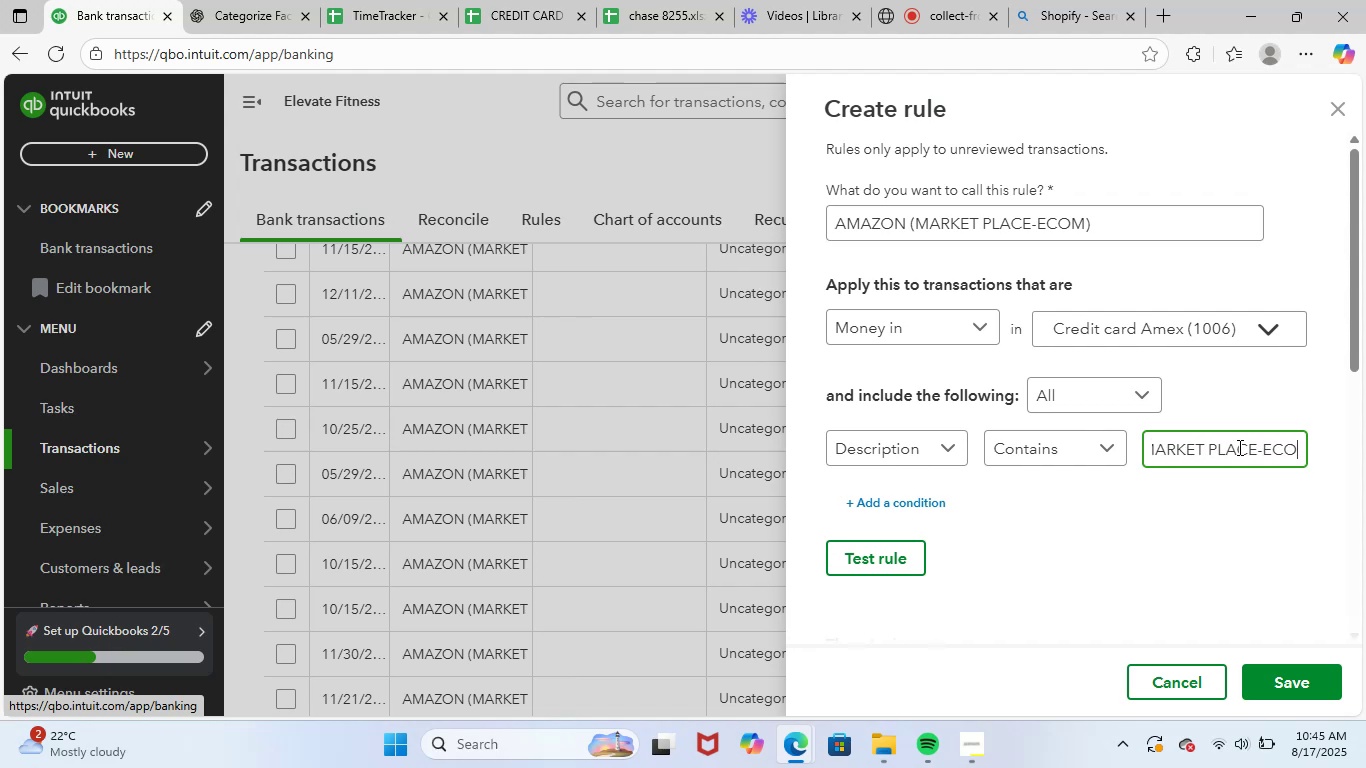 
key(ArrowRight)
 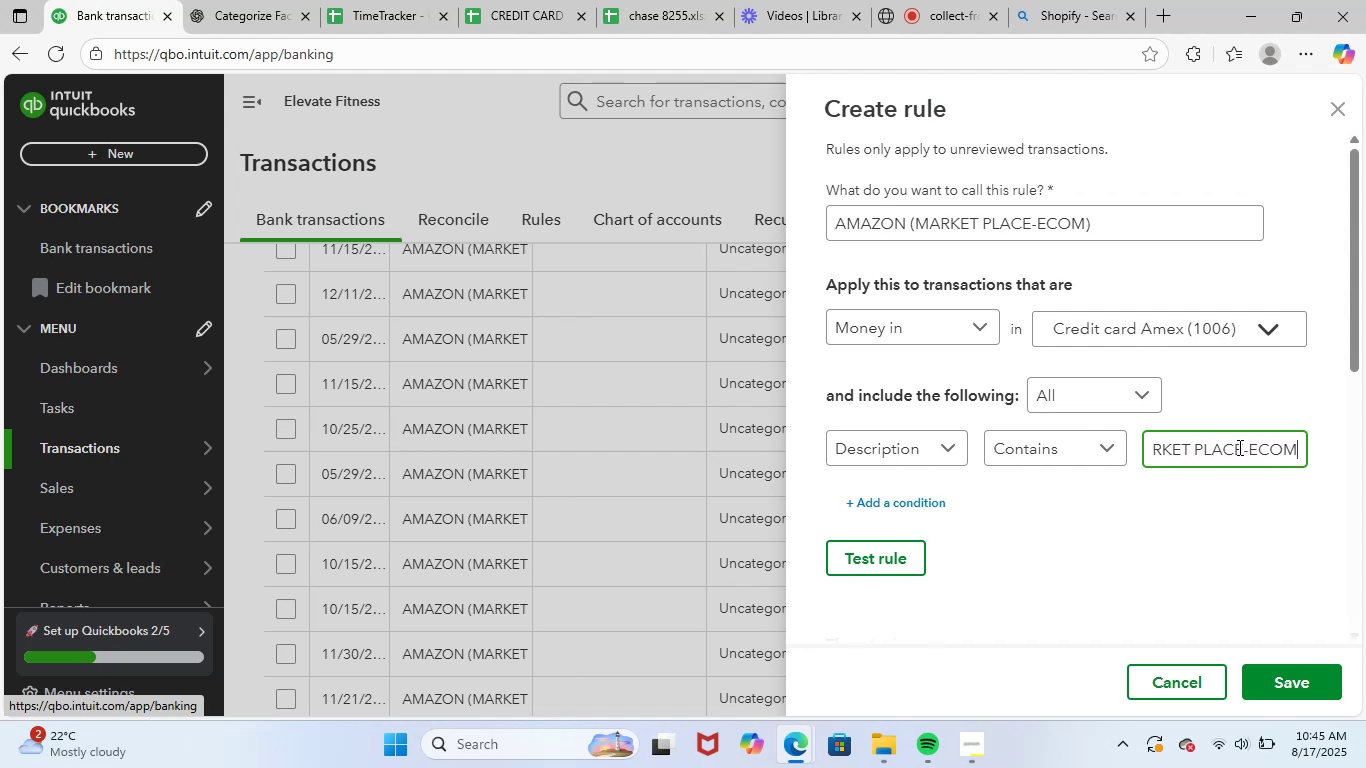 
key(ArrowRight)
 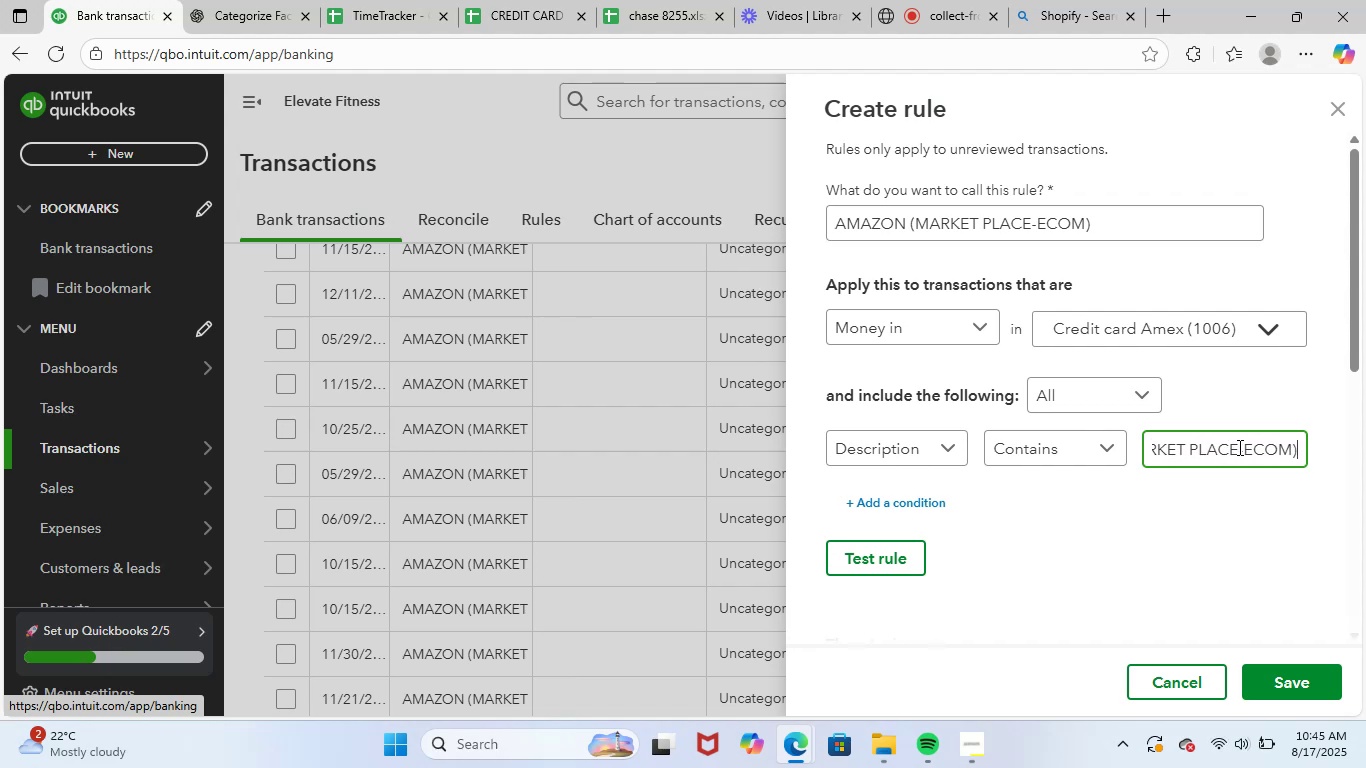 
key(ArrowRight)
 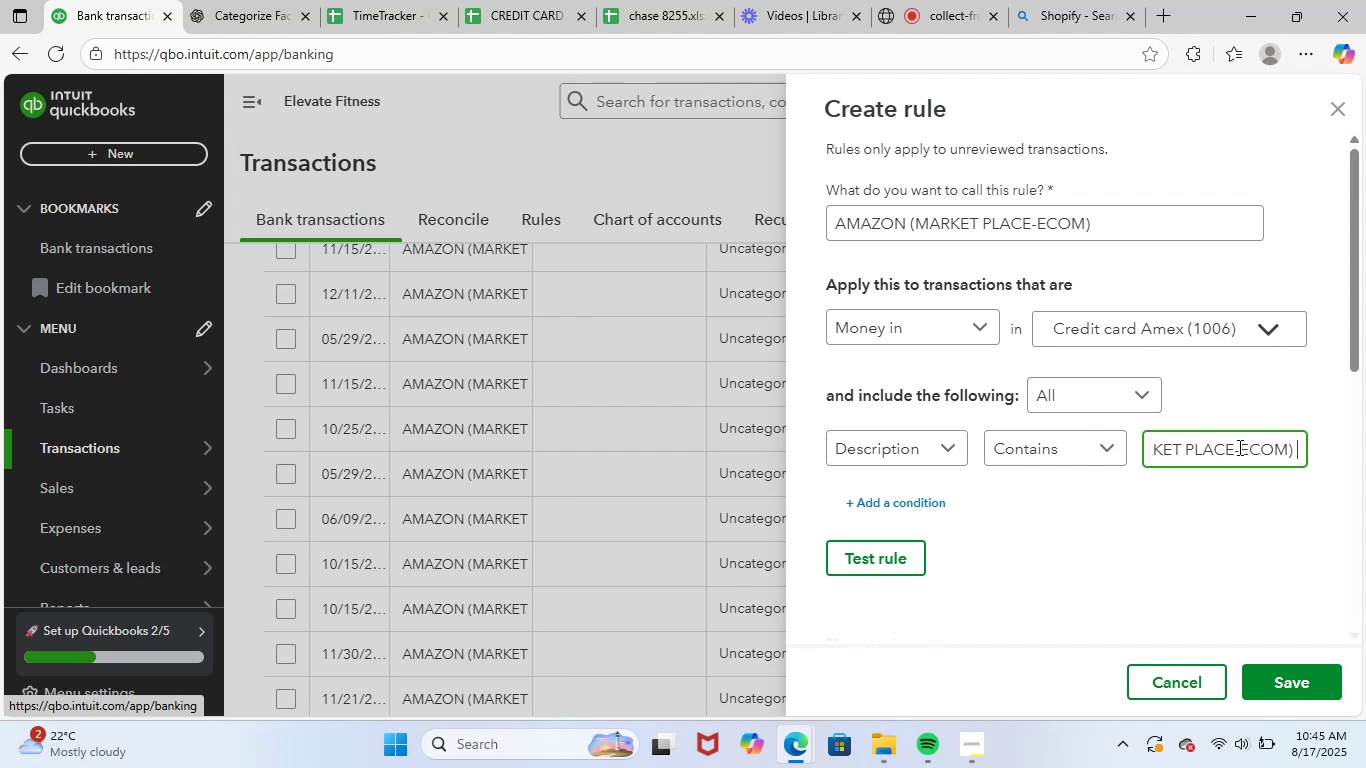 
hold_key(key=ArrowRight, duration=1.51)
 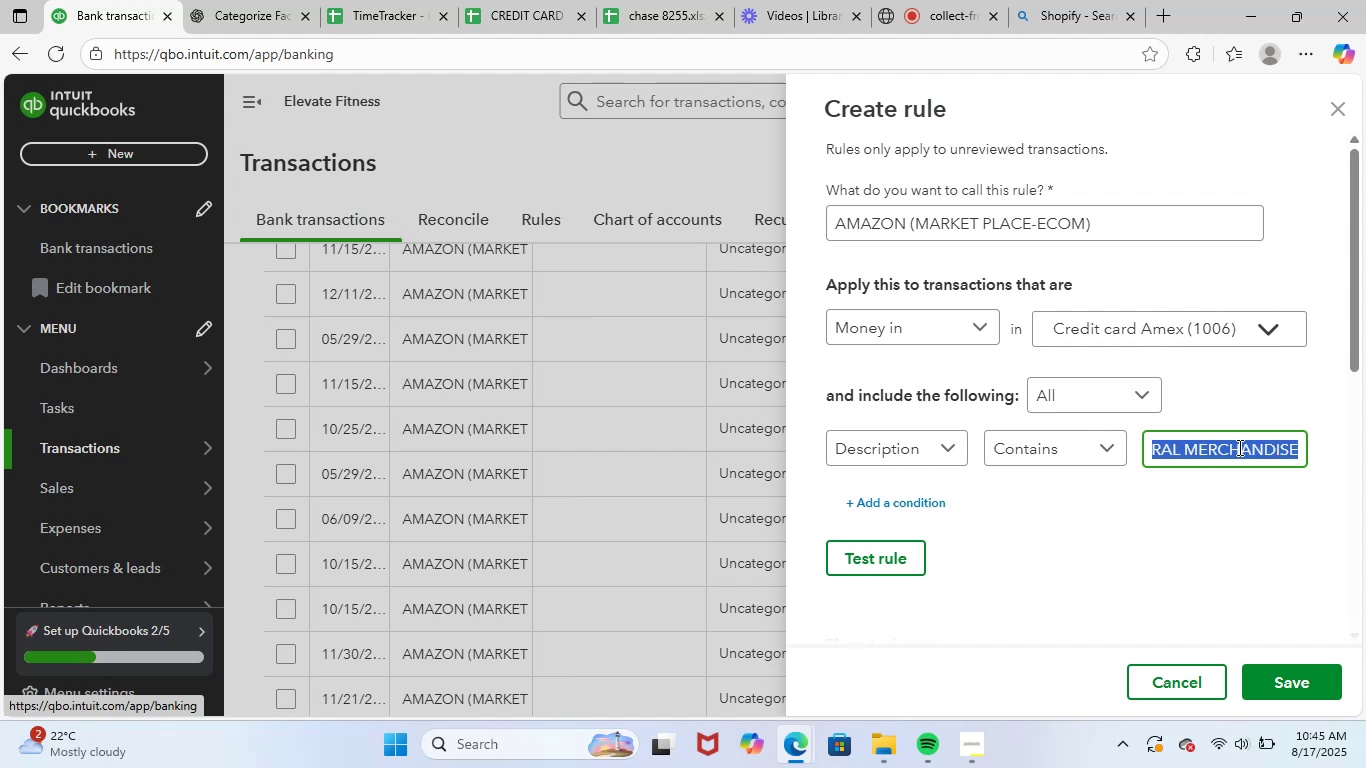 
key(Shift+ArrowRight)
 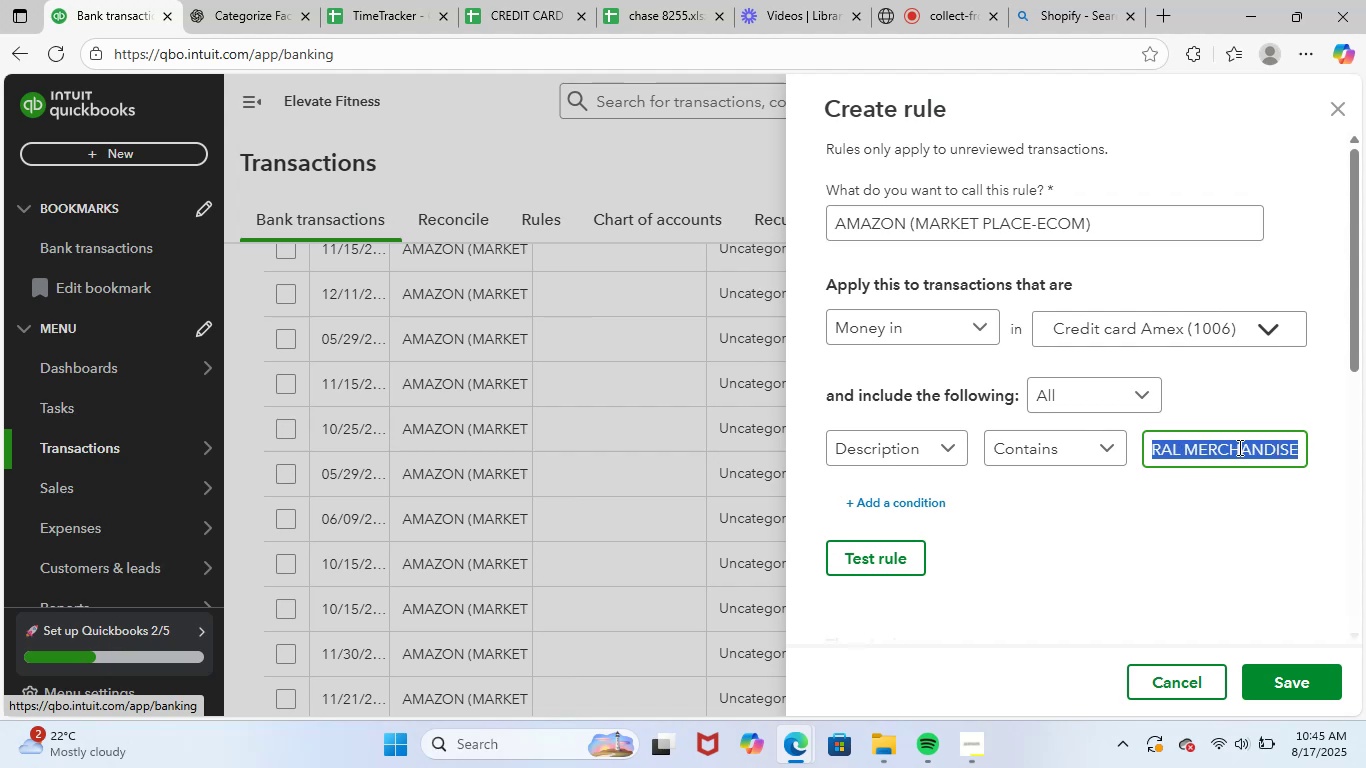 
key(Shift+ArrowRight)
 